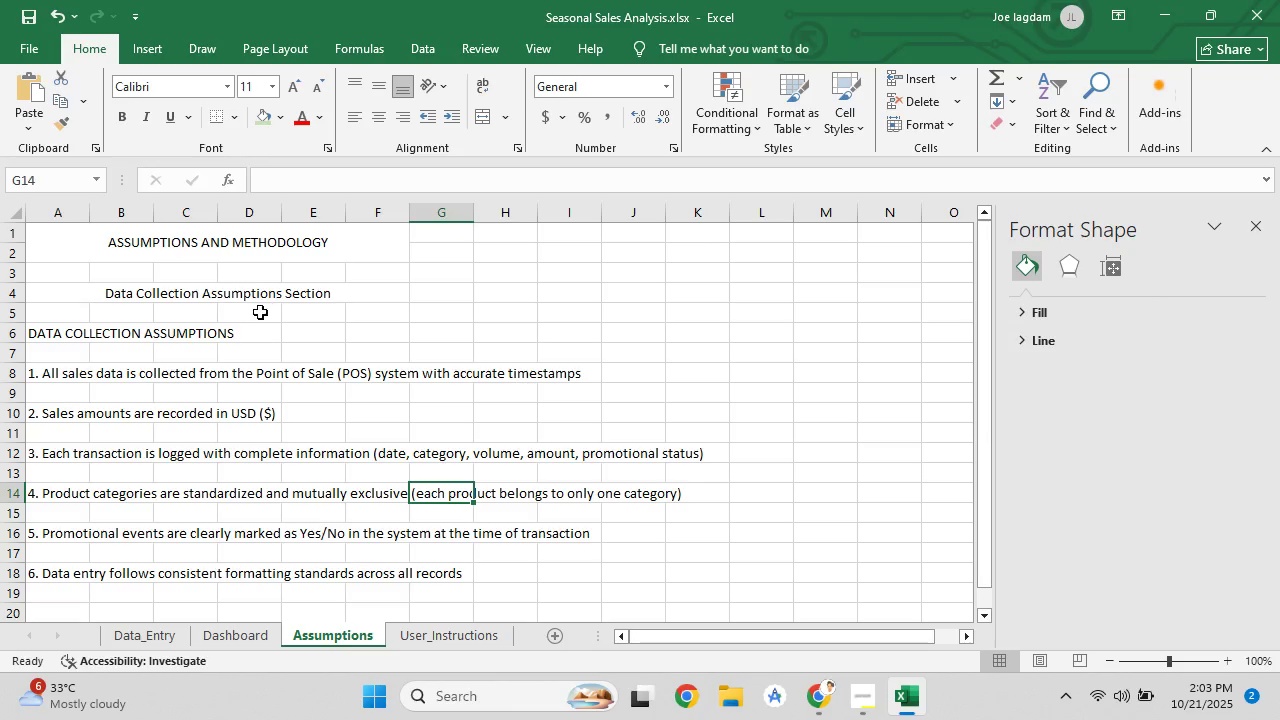 
scroll: coordinate [252, 324], scroll_direction: down, amount: 1.0
 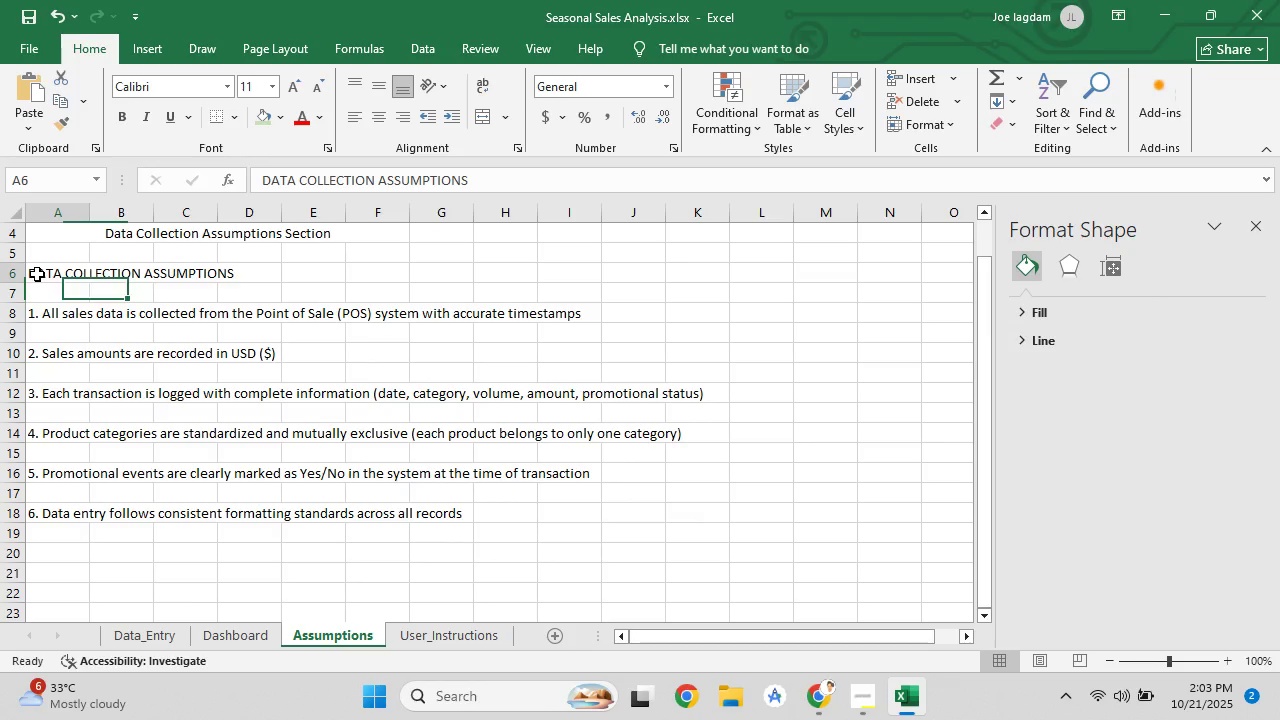 
left_click([37, 274])
 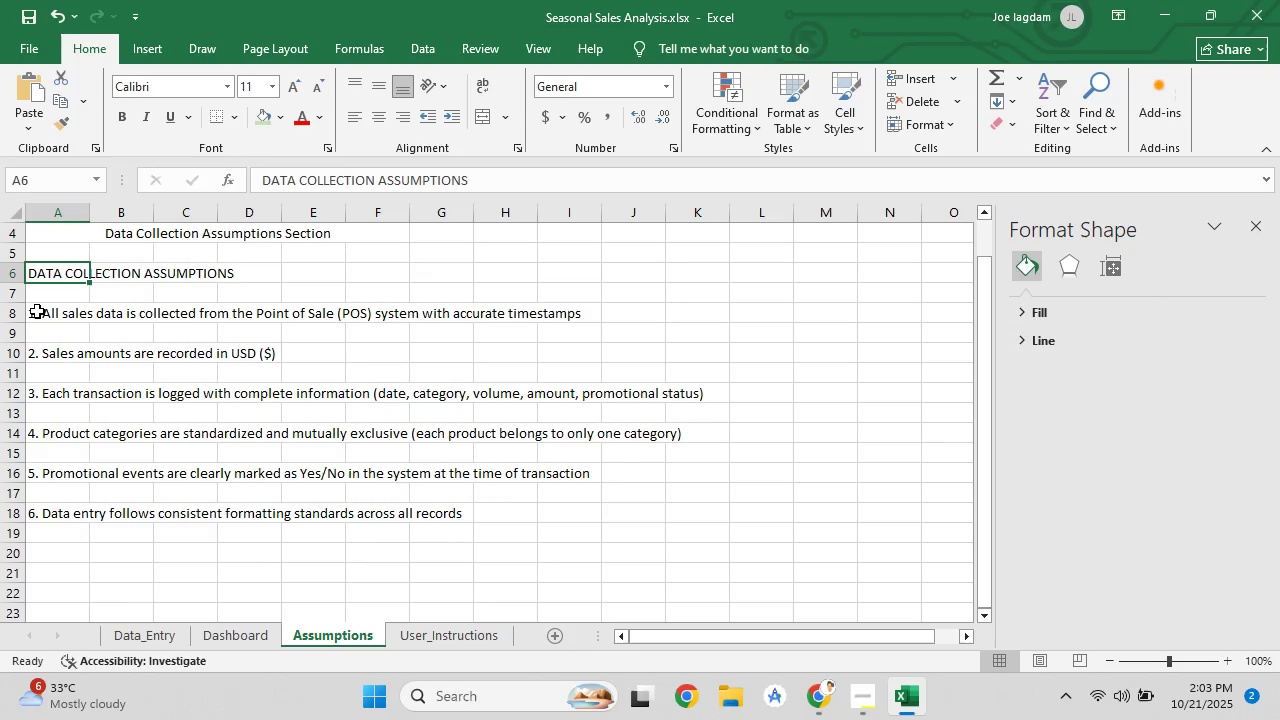 
left_click_drag(start_coordinate=[37, 312], to_coordinate=[359, 520])
 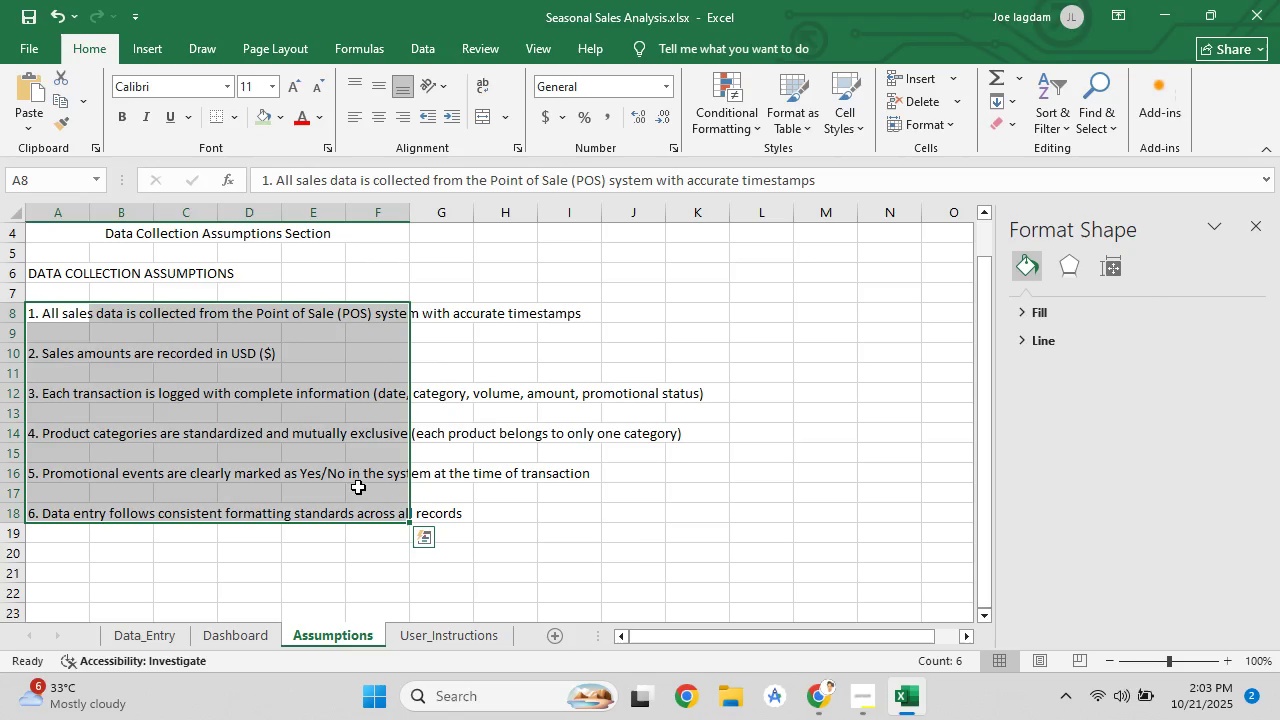 
scroll: coordinate [359, 479], scroll_direction: up, amount: 4.0
 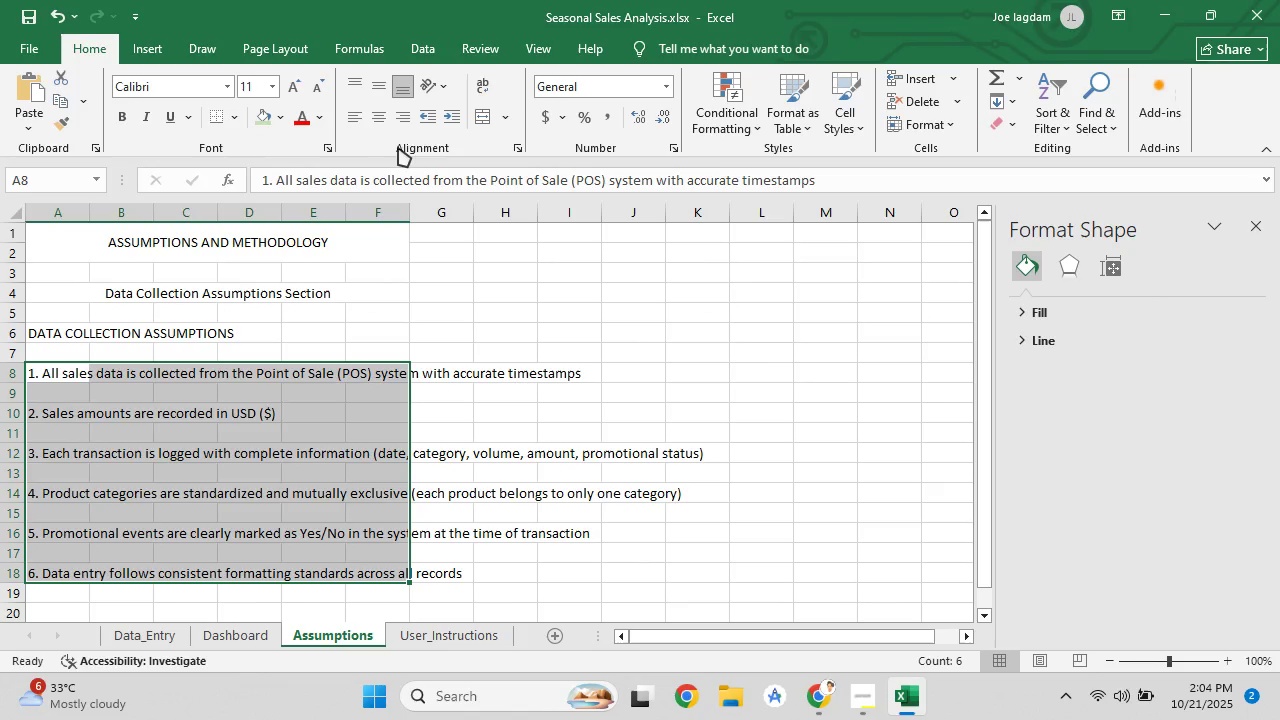 
left_click([503, 114])
 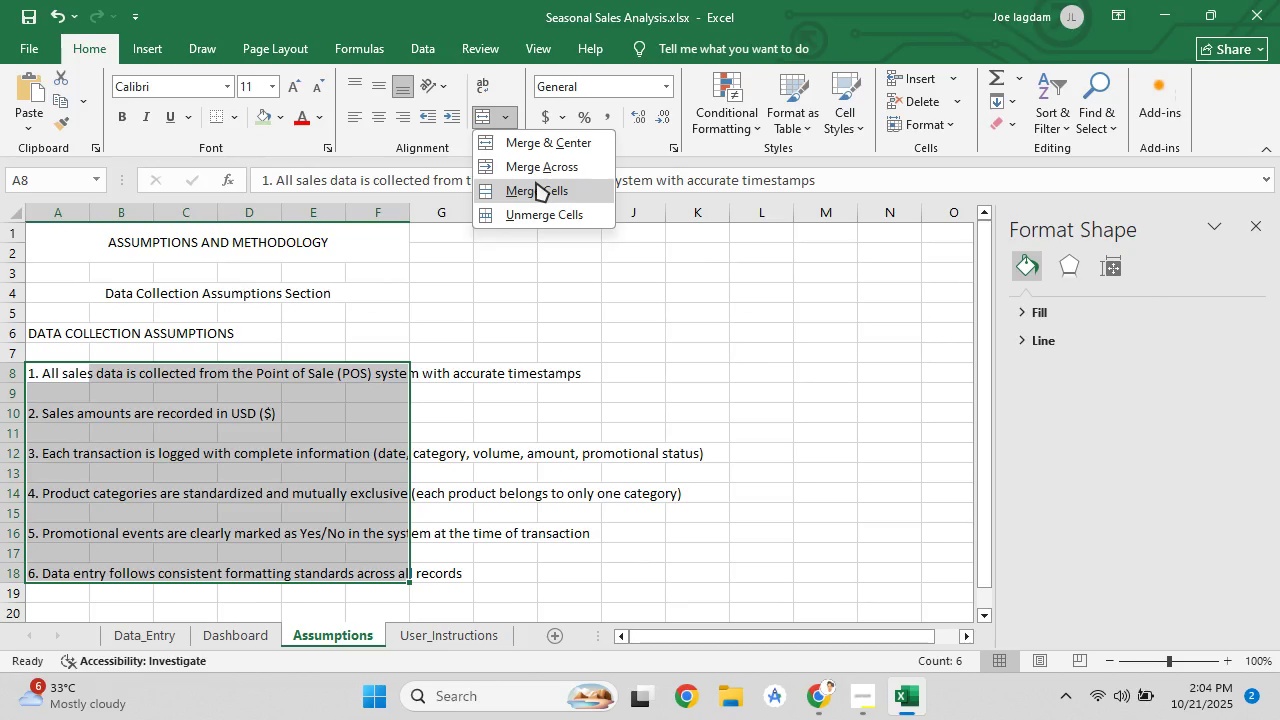 
left_click([536, 182])
 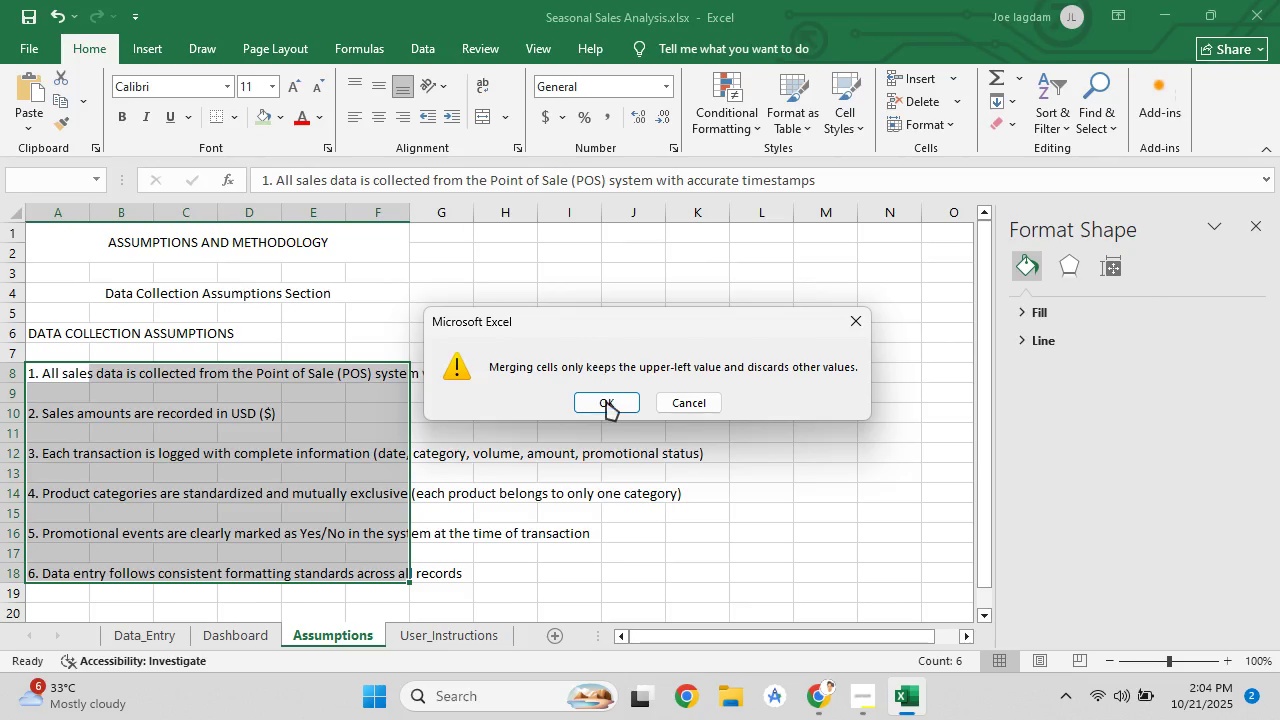 
left_click([606, 401])
 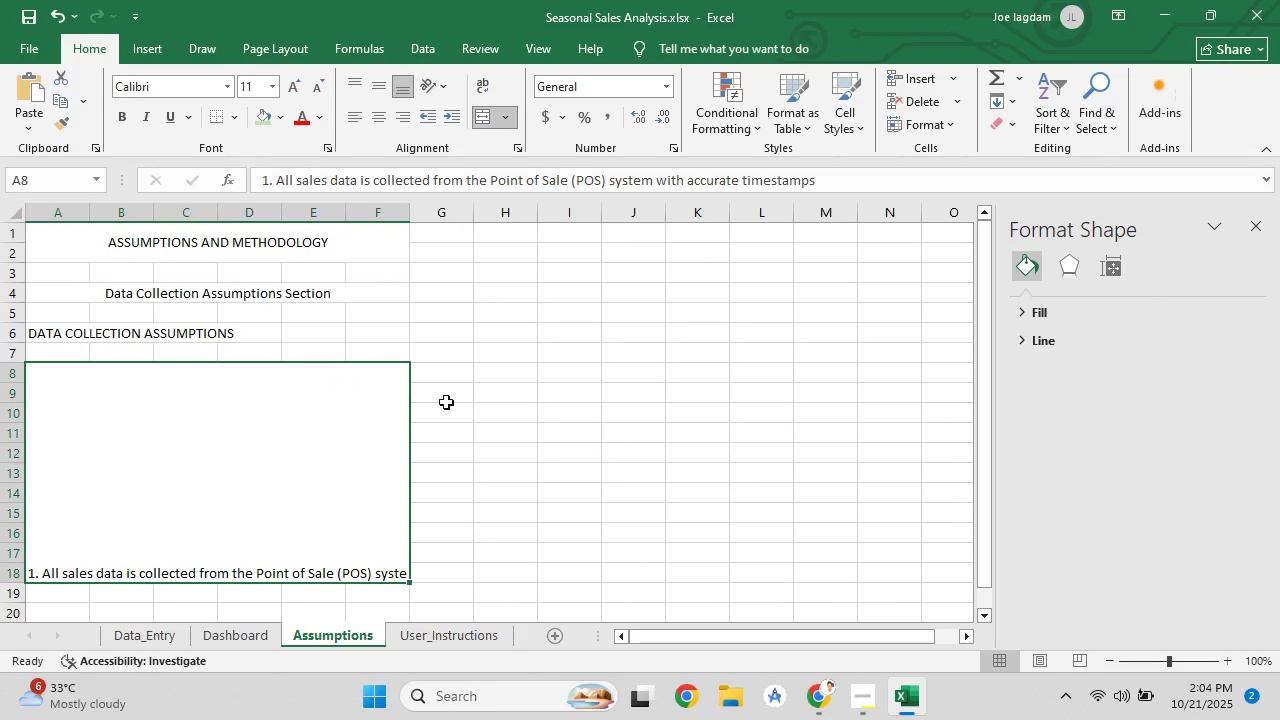 
scroll: coordinate [118, 456], scroll_direction: none, amount: 0.0
 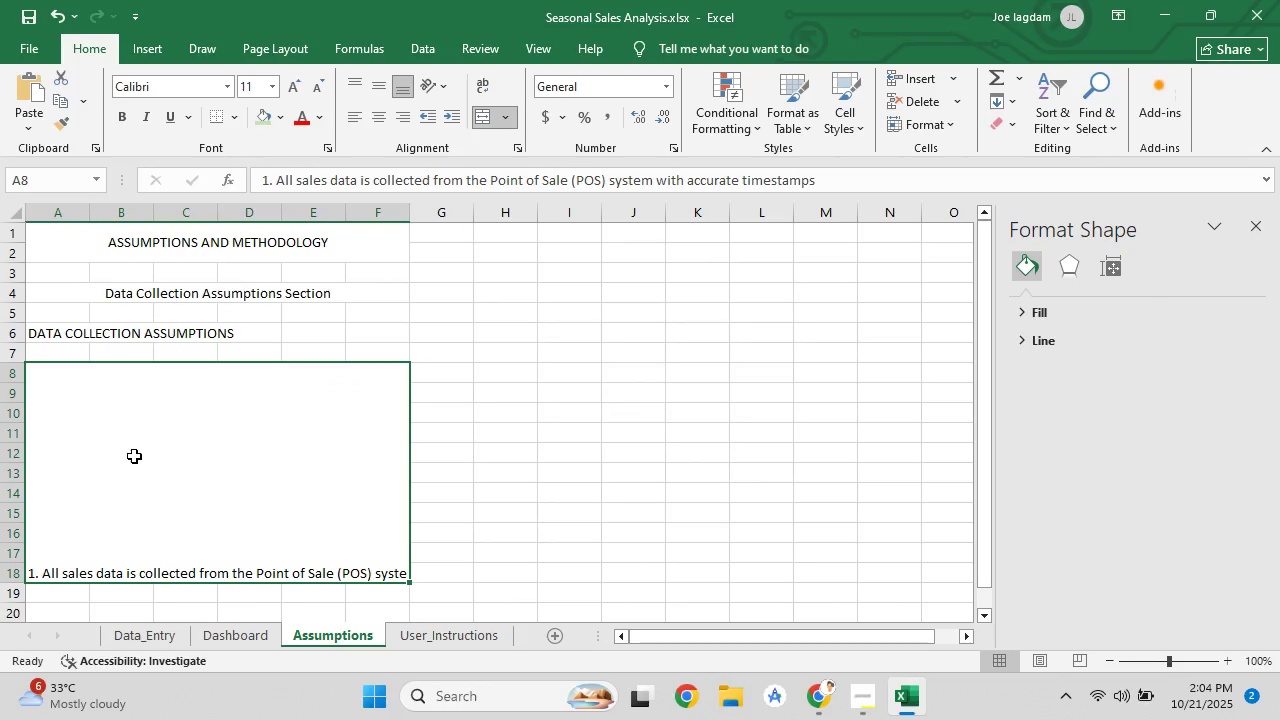 
key(Control+Z)
 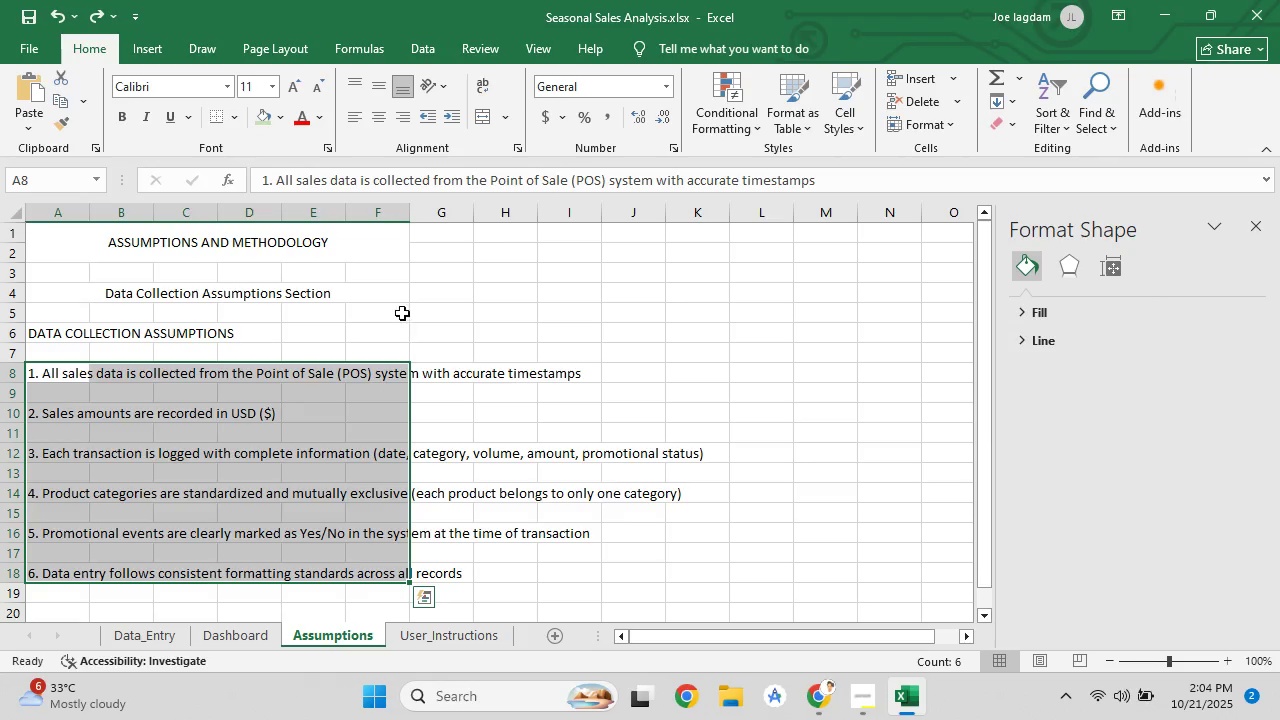 
left_click([377, 243])
 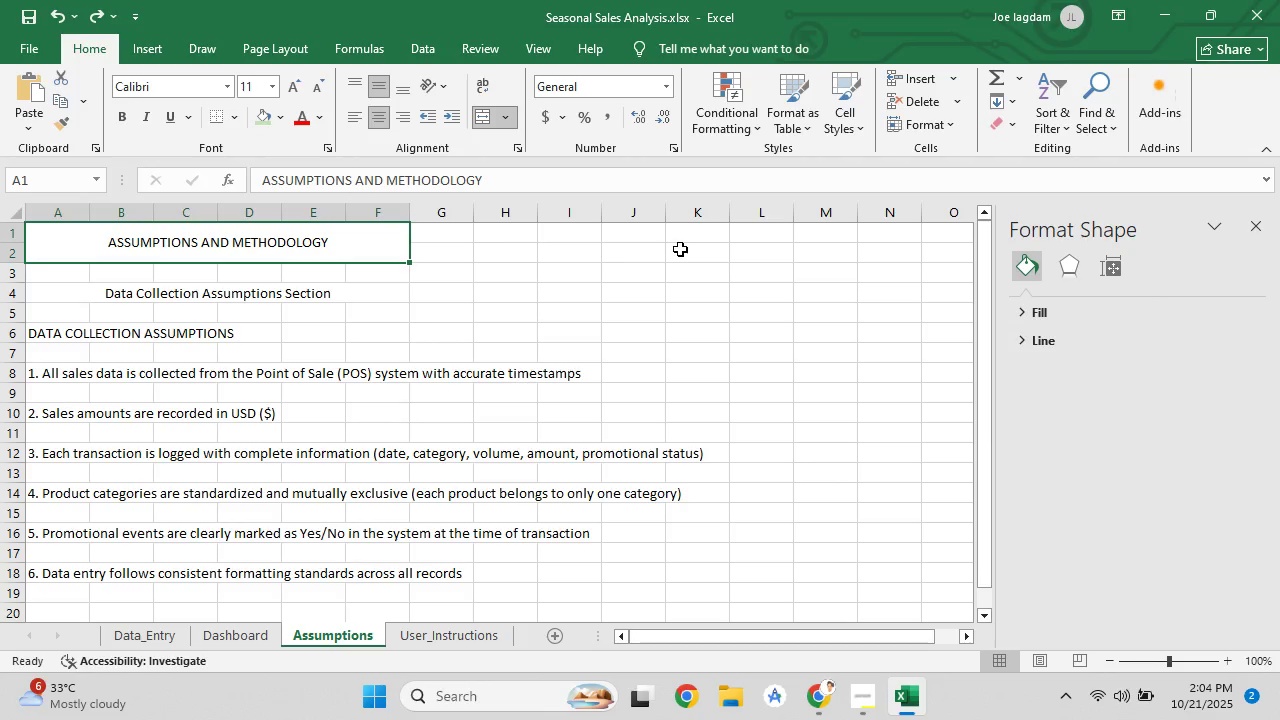 
wait(6.88)
 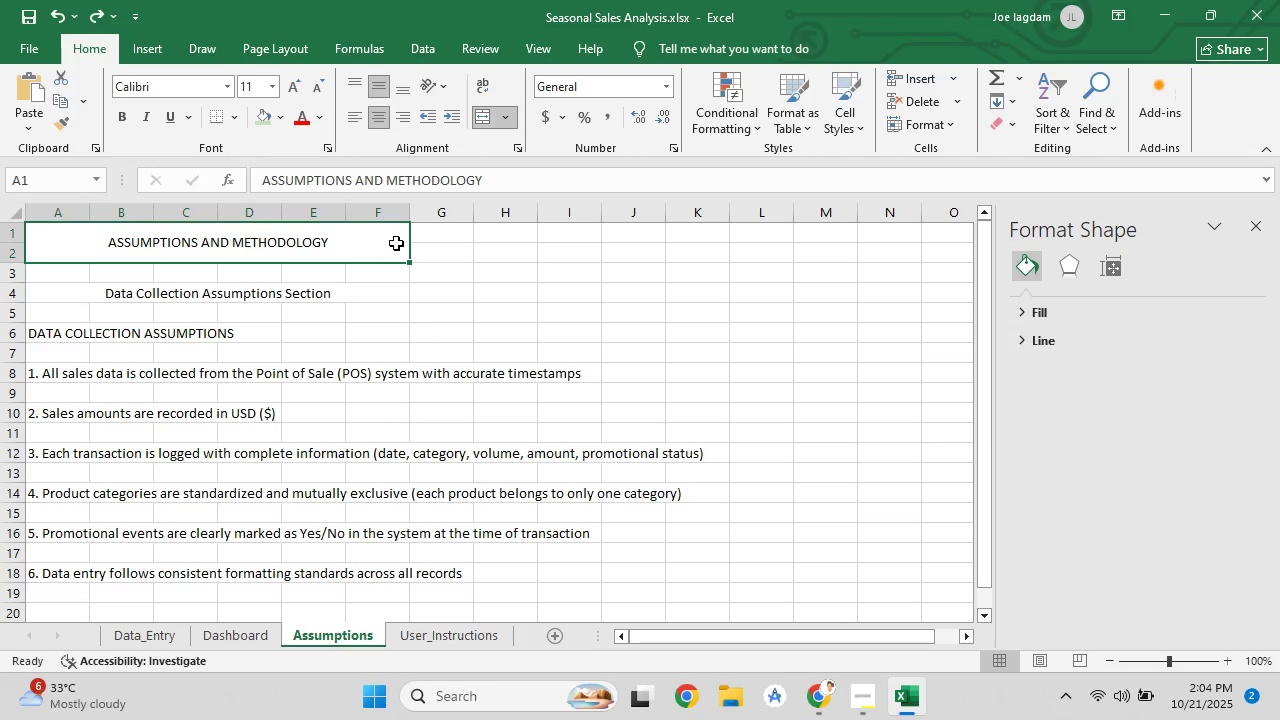 
left_click_drag(start_coordinate=[716, 249], to_coordinate=[280, 226])
 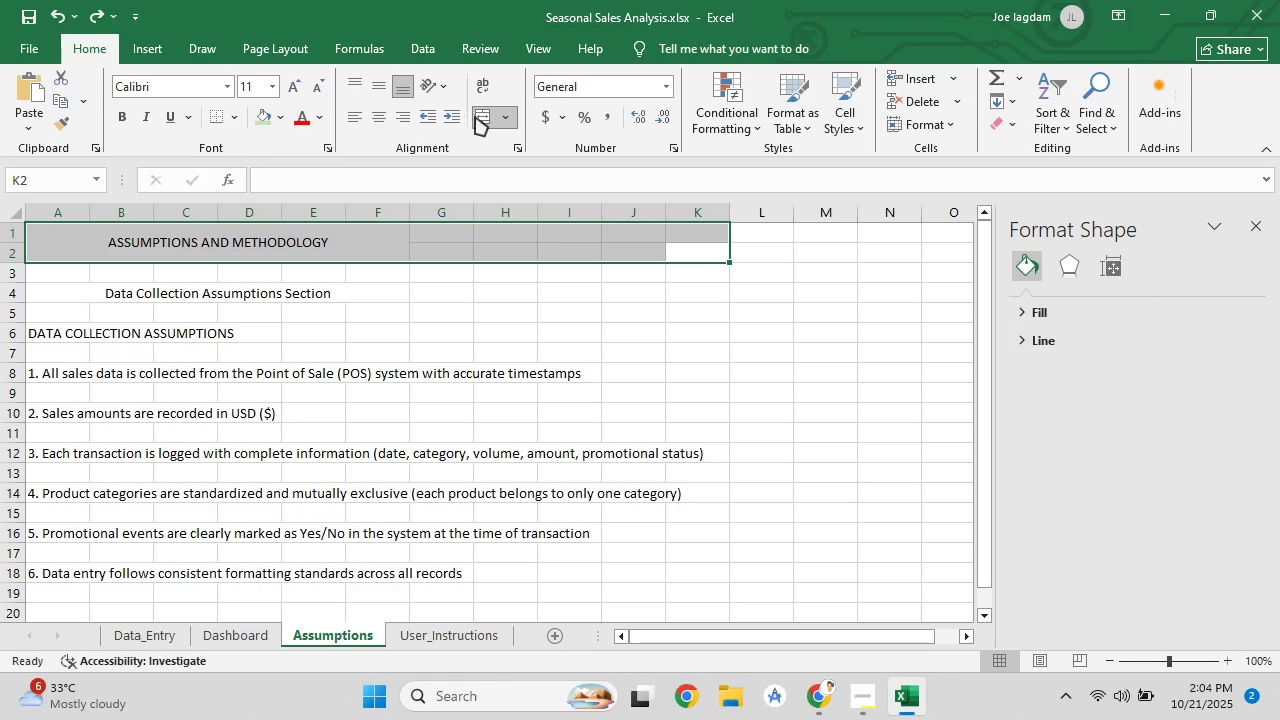 
left_click([488, 117])
 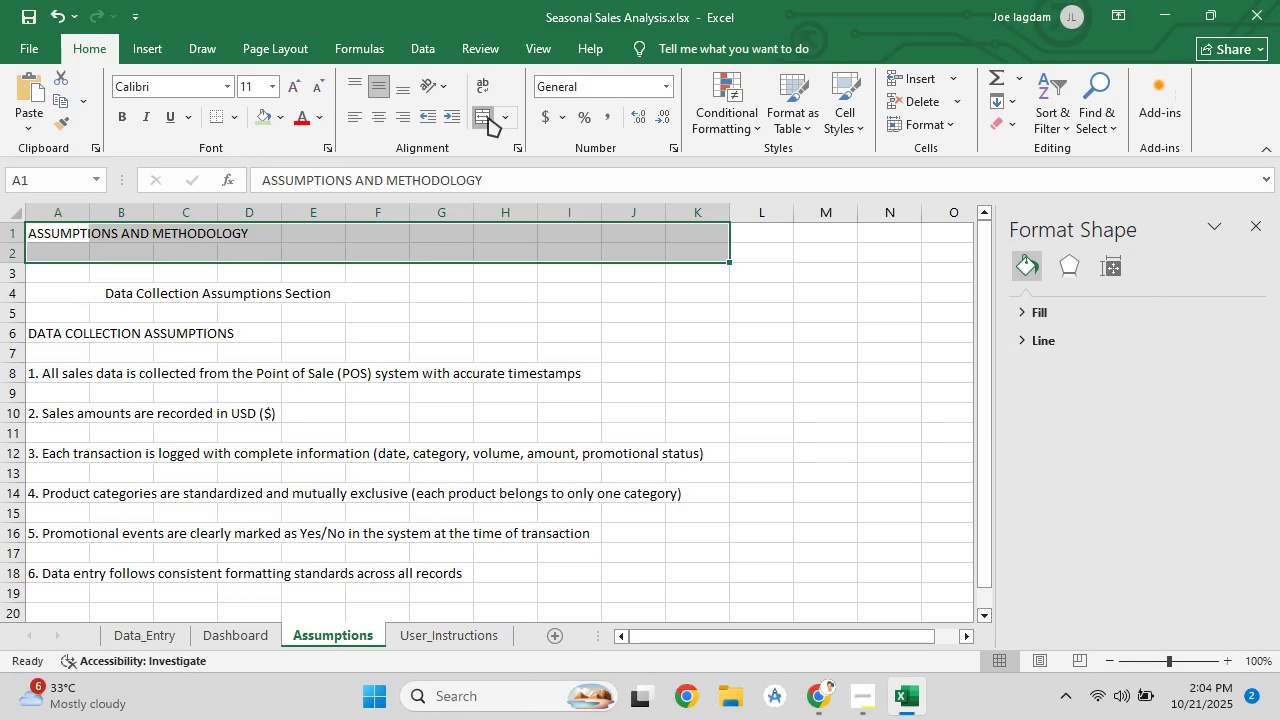 
left_click([488, 117])
 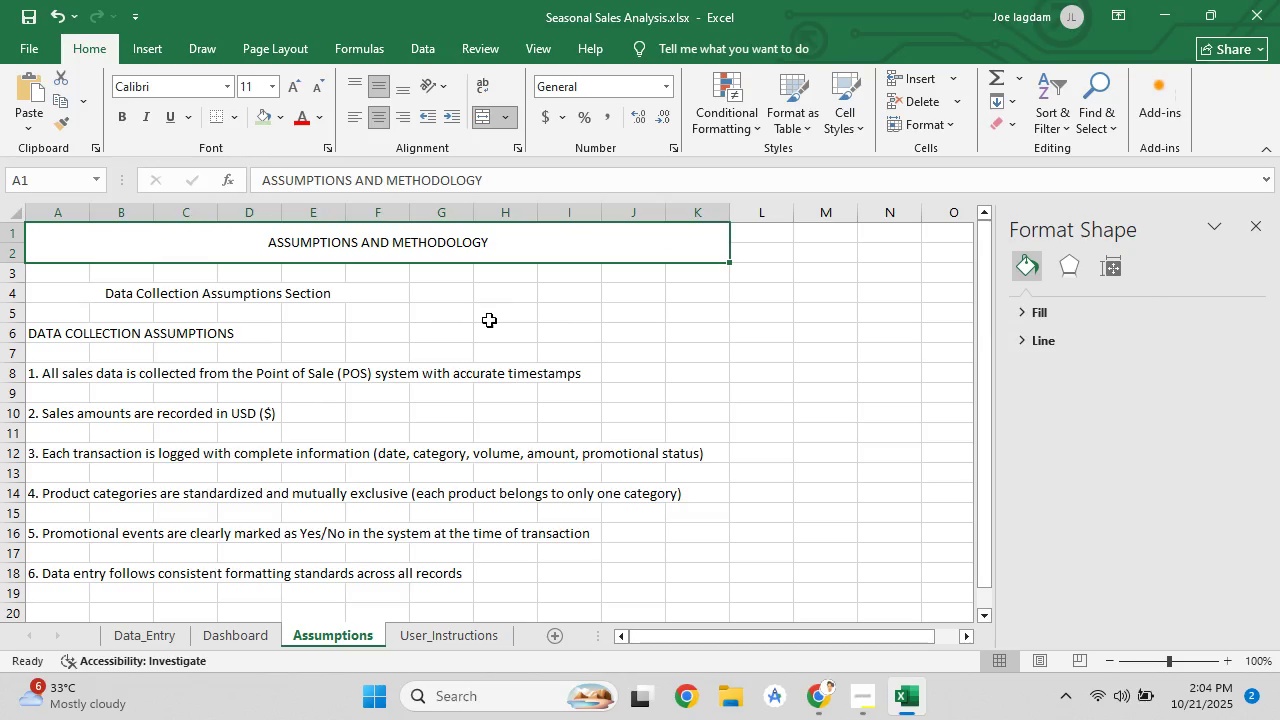 
left_click([489, 320])
 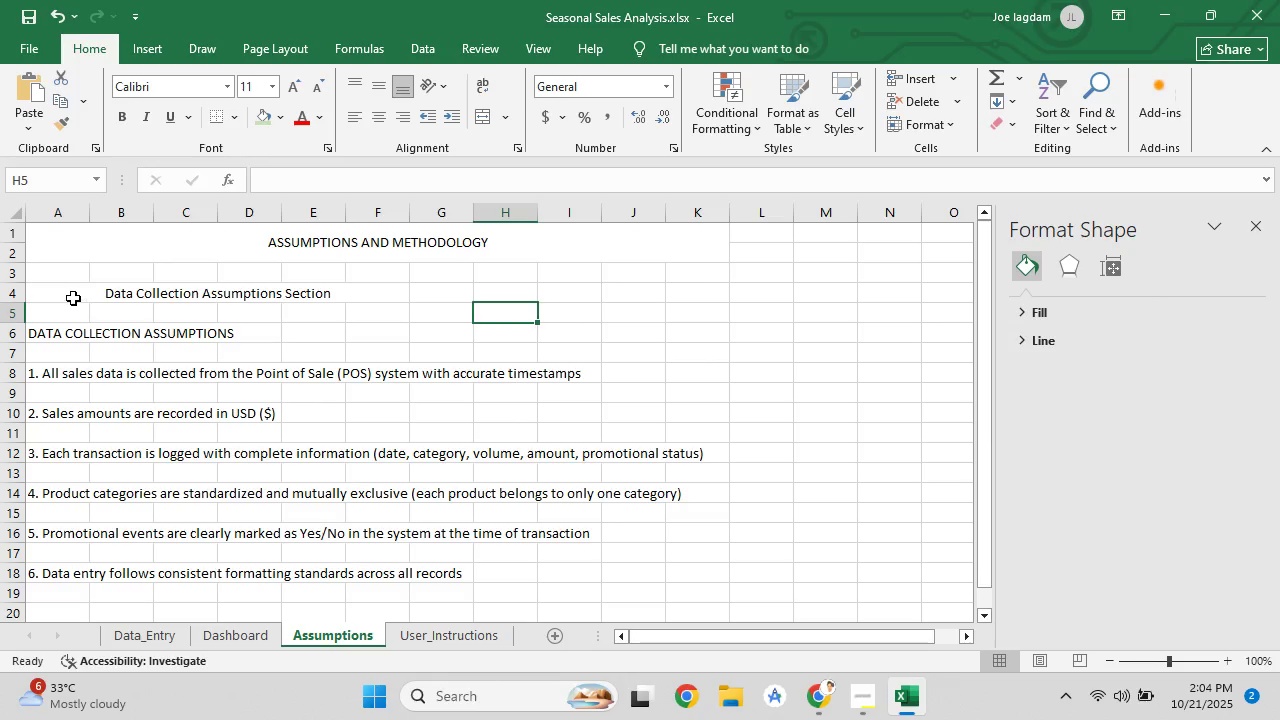 
left_click_drag(start_coordinate=[73, 298], to_coordinate=[692, 291])
 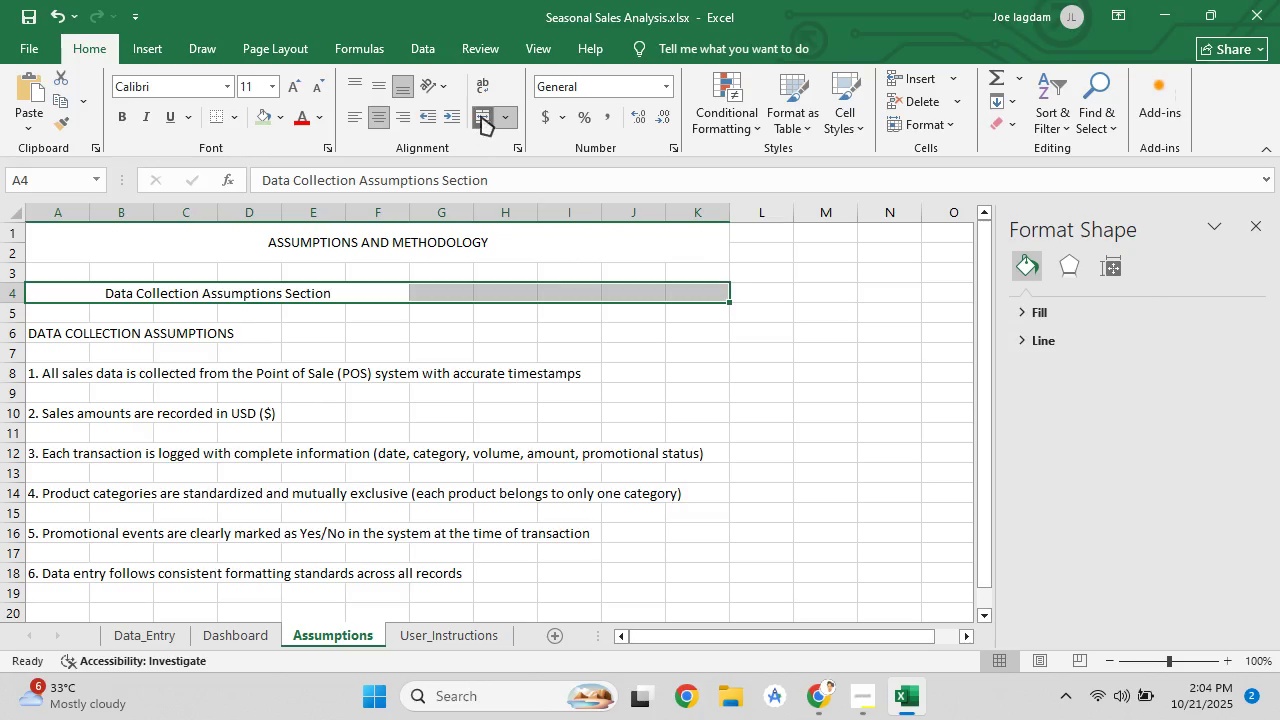 
left_click([482, 116])
 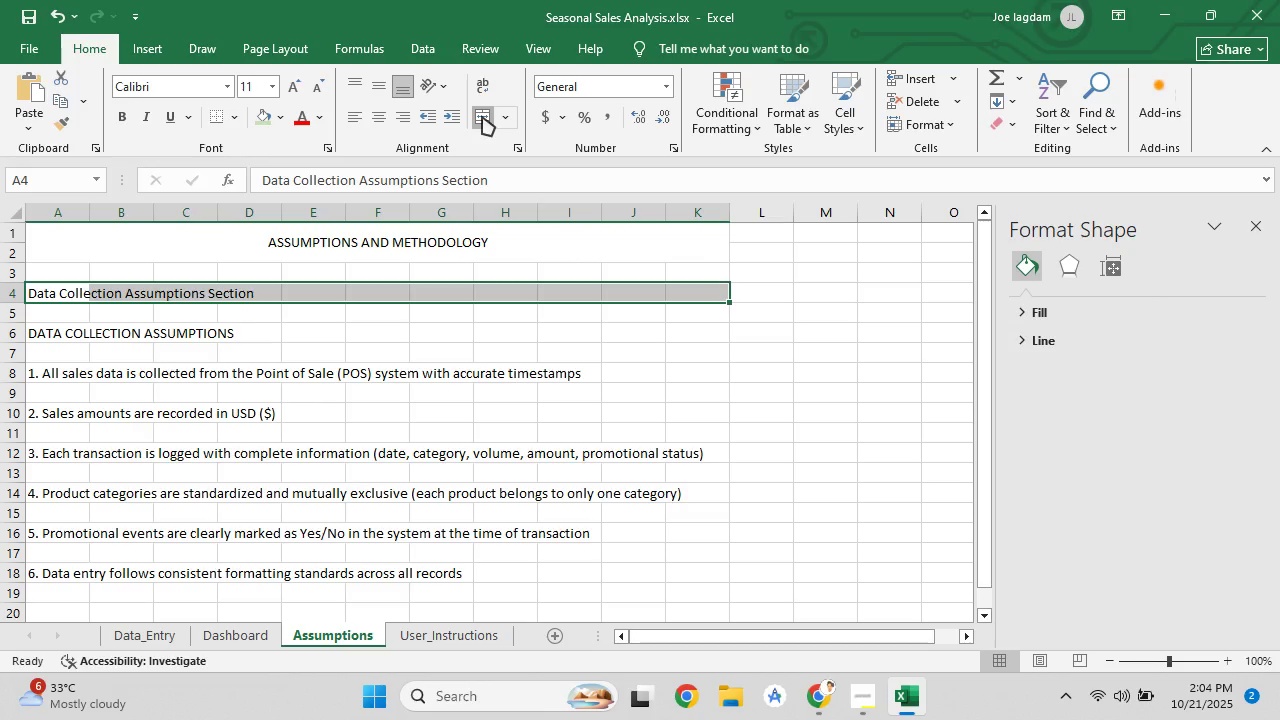 
left_click([482, 116])
 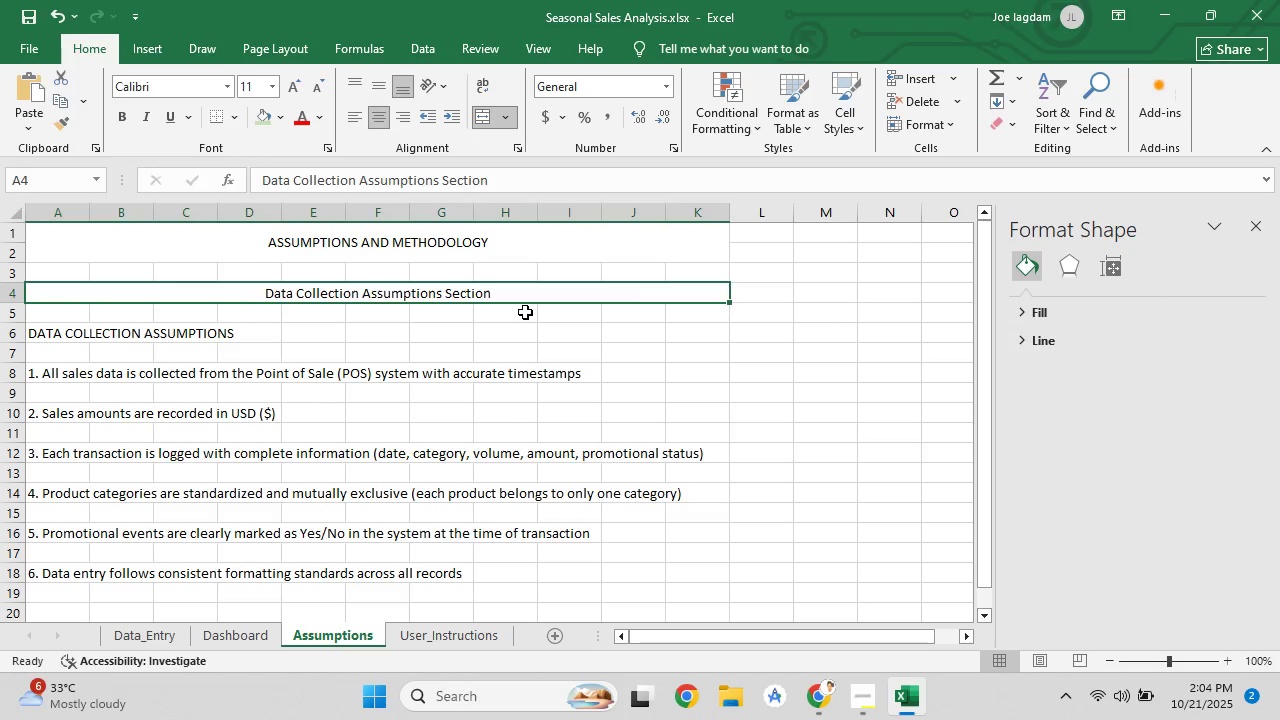 
left_click([525, 312])
 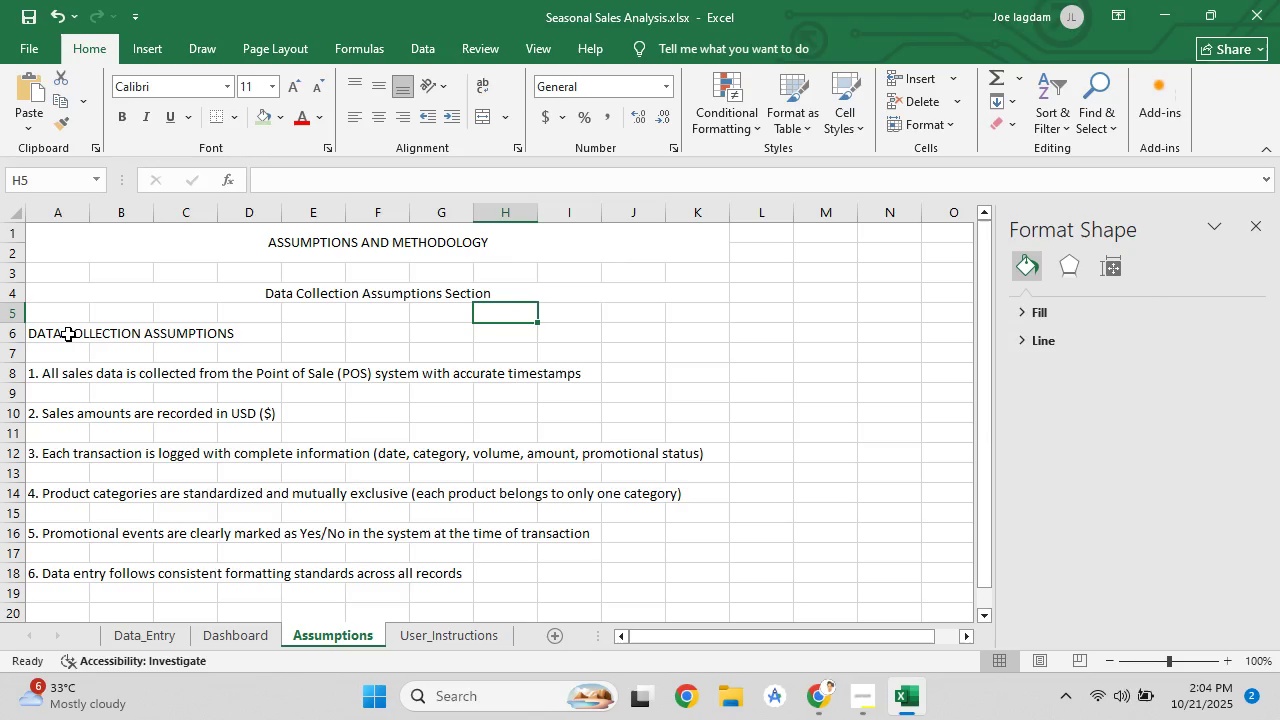 
wait(5.04)
 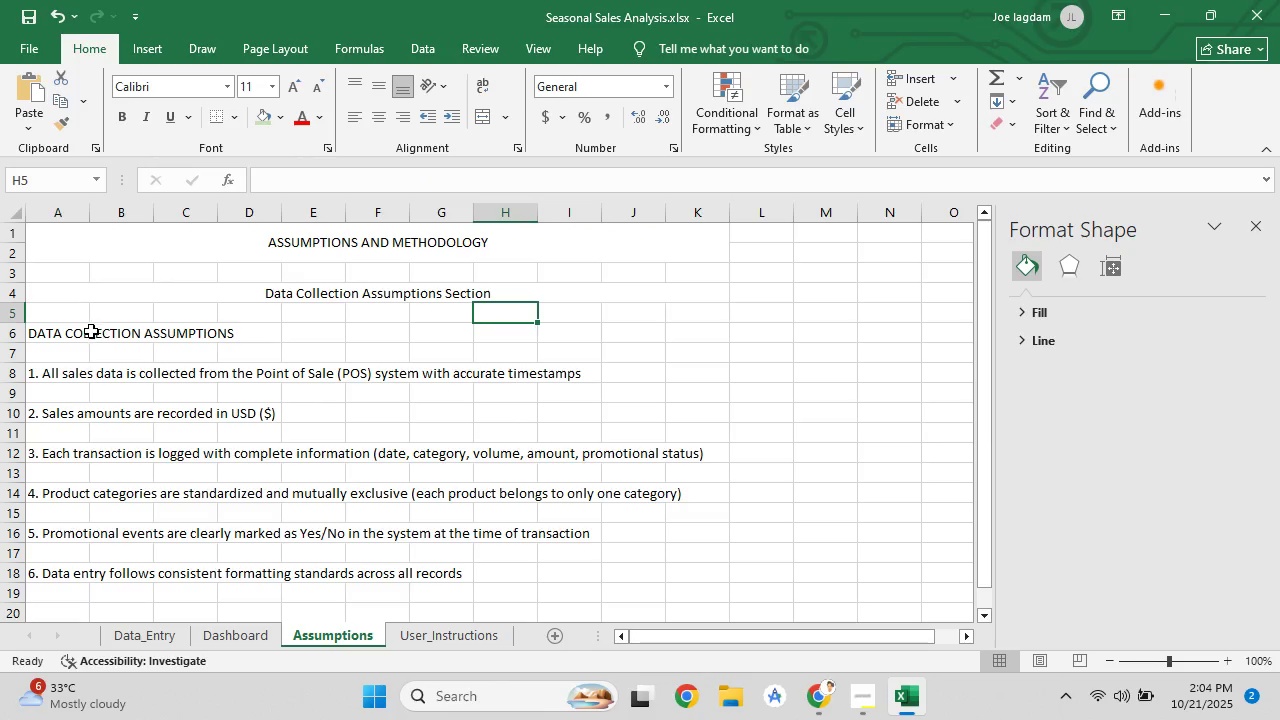 
scroll: coordinate [163, 483], scroll_direction: down, amount: 3.0
 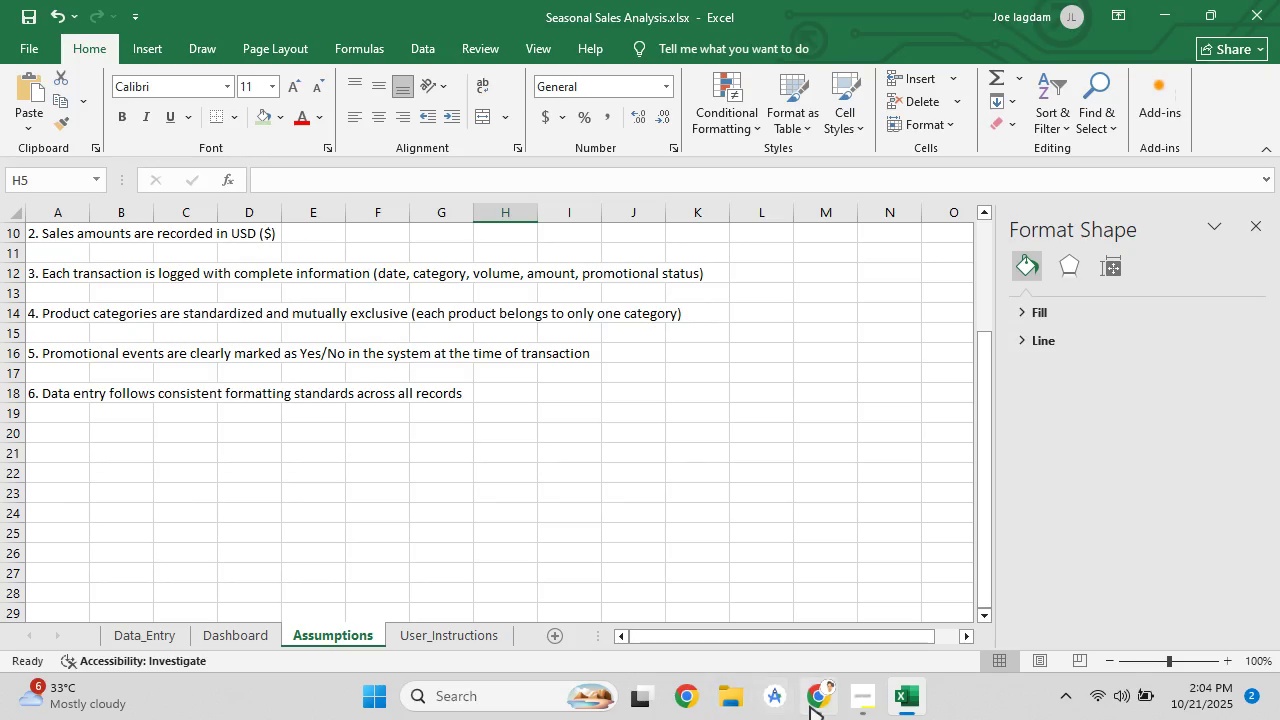 
left_click([812, 705])
 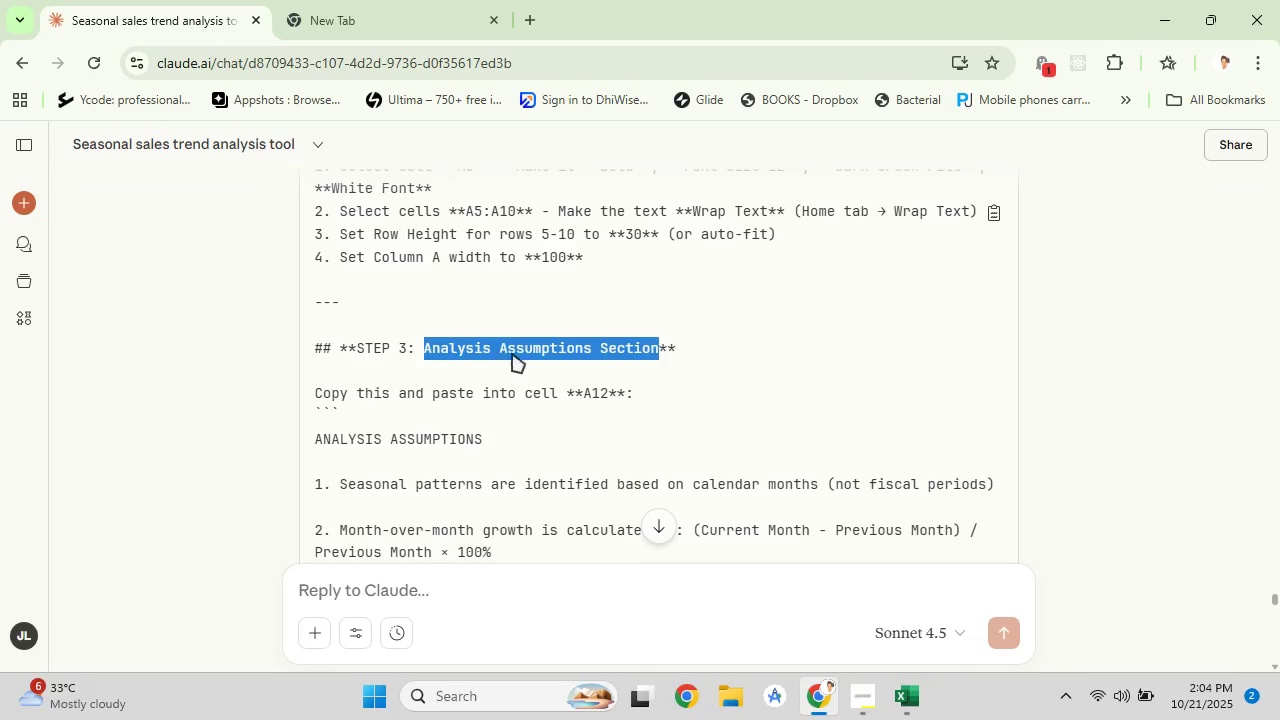 
right_click([511, 352])
 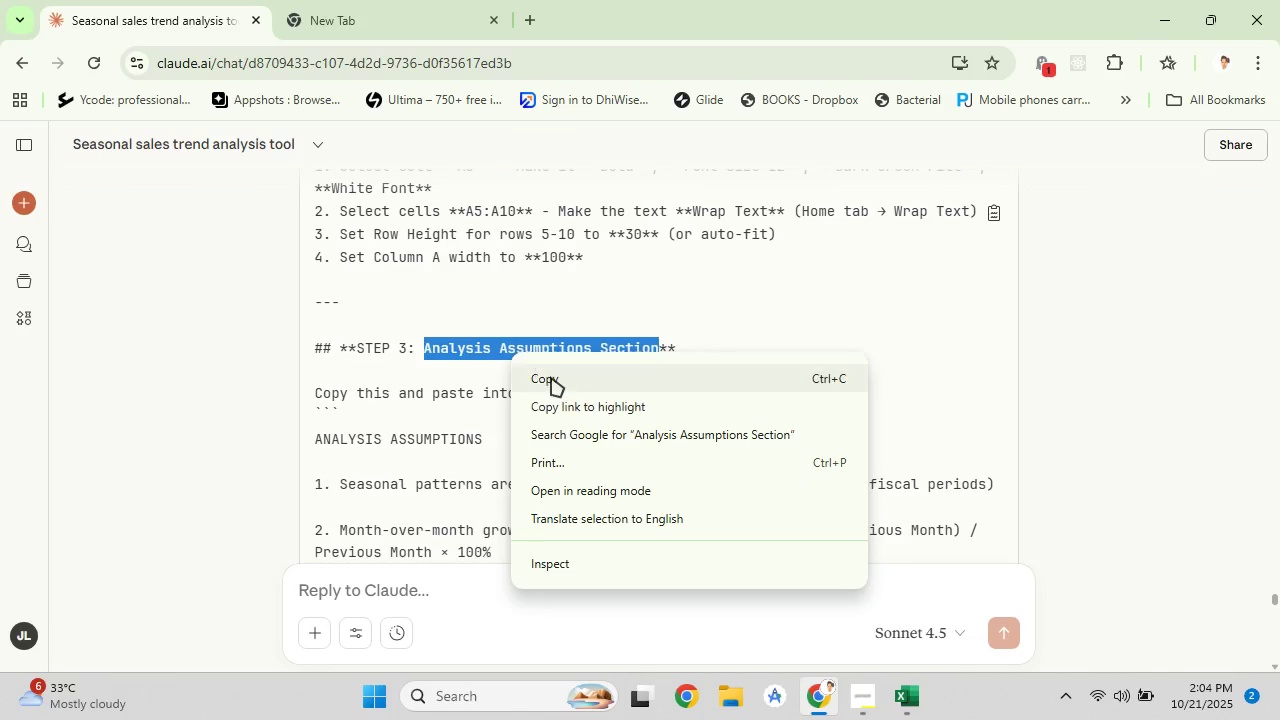 
left_click([551, 377])
 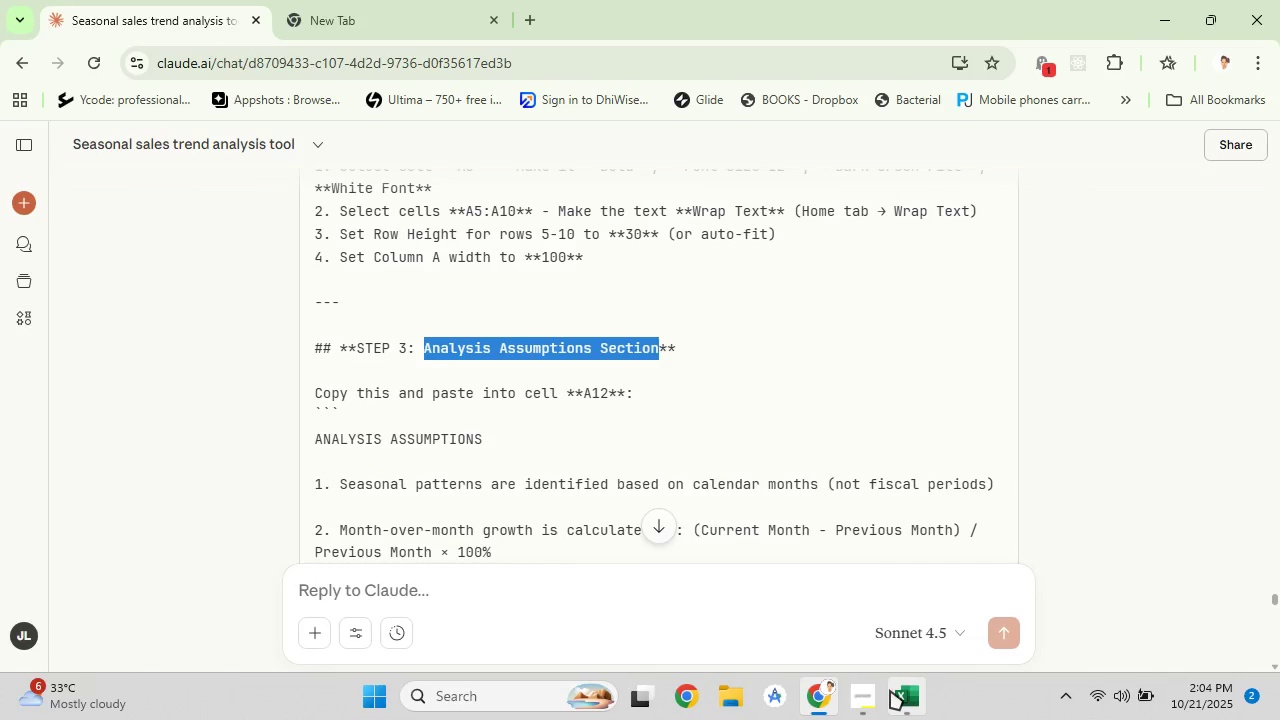 
left_click([890, 690])
 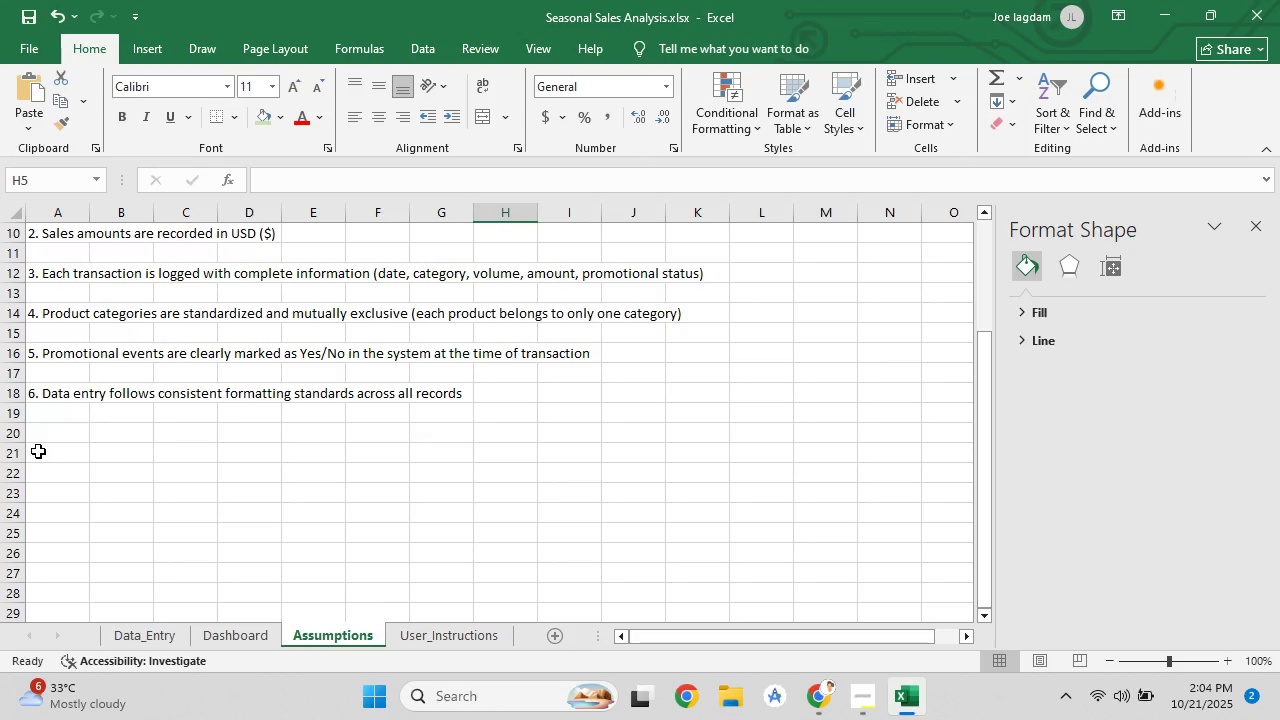 
left_click_drag(start_coordinate=[38, 451], to_coordinate=[679, 459])
 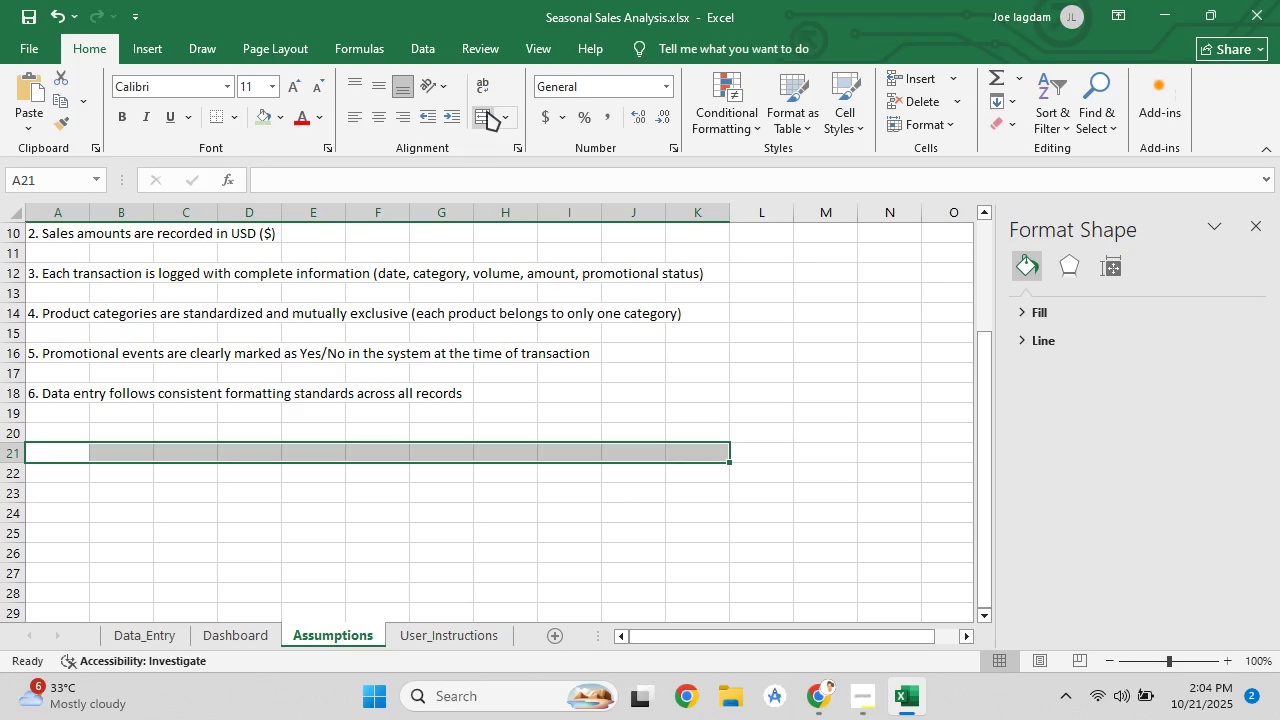 
left_click([487, 111])
 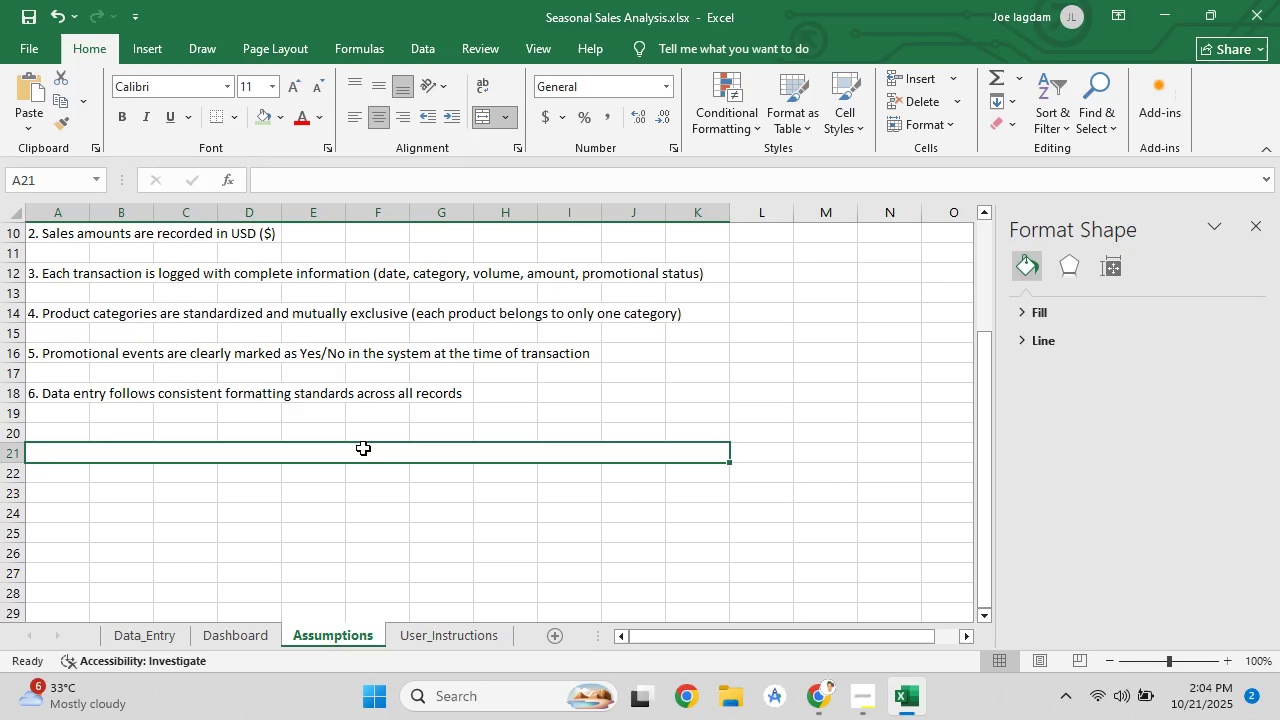 
left_click([363, 448])
 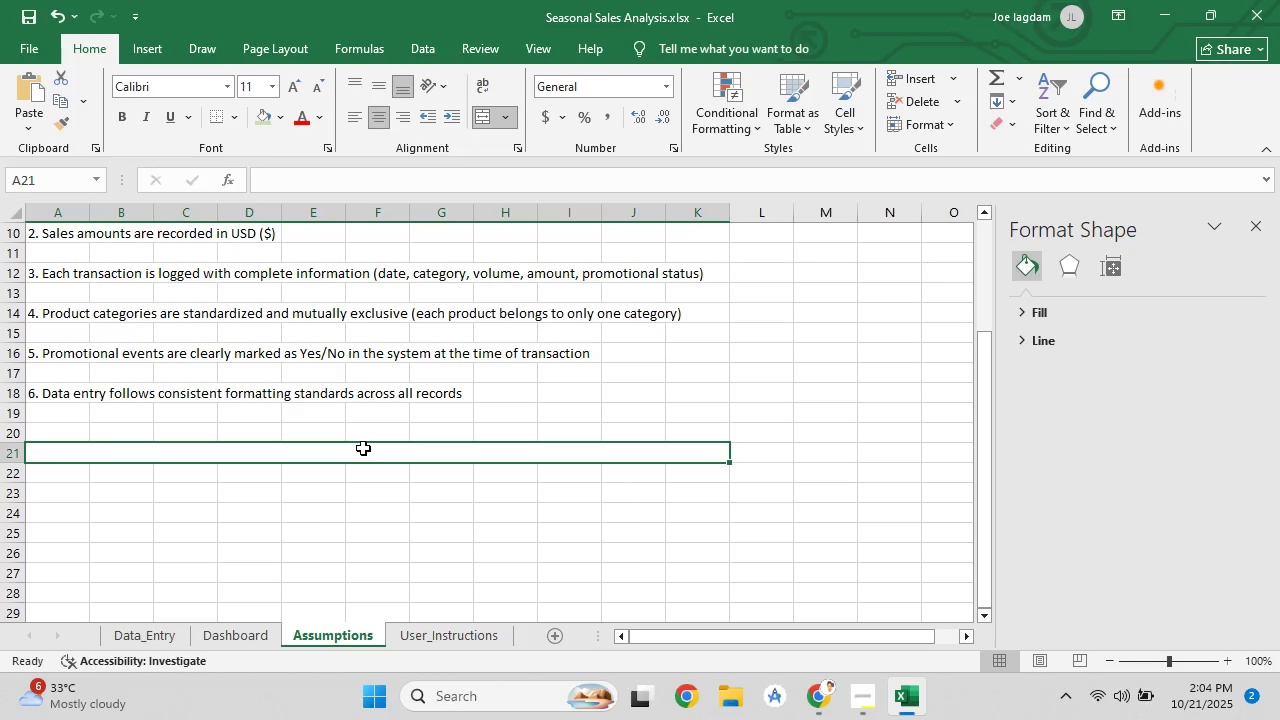 
key(Control+V)
 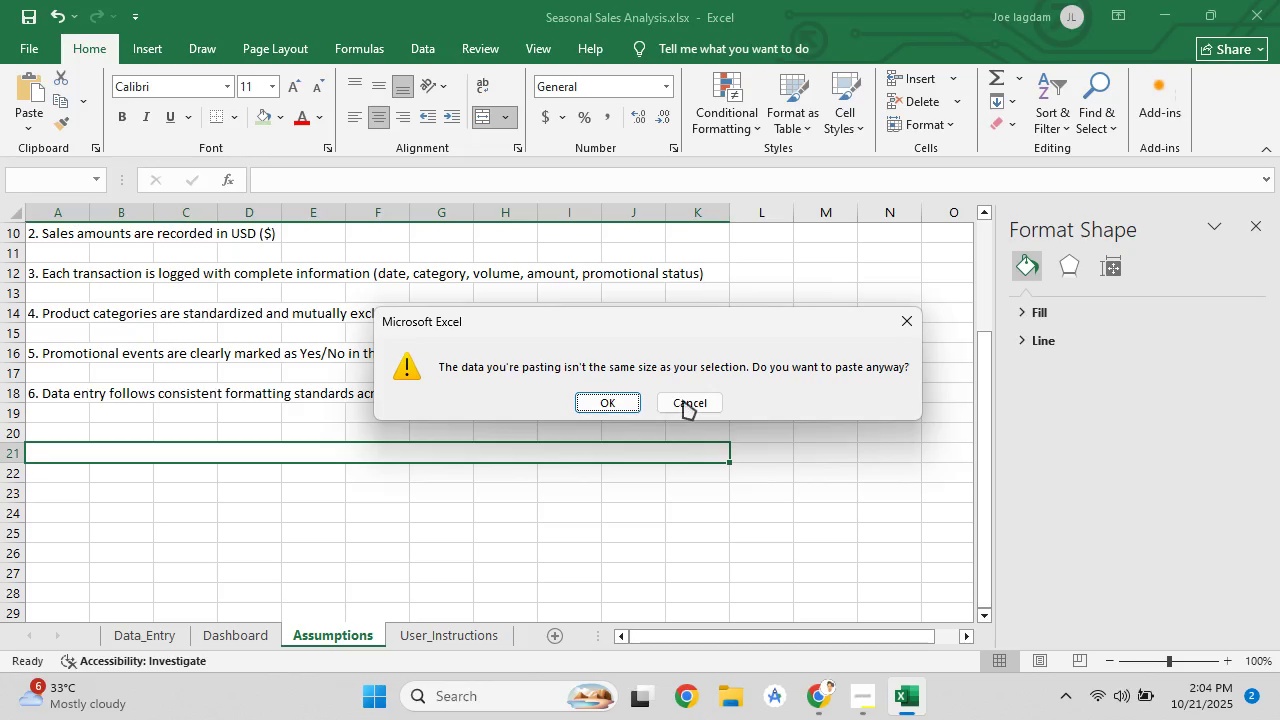 
left_click([588, 392])
 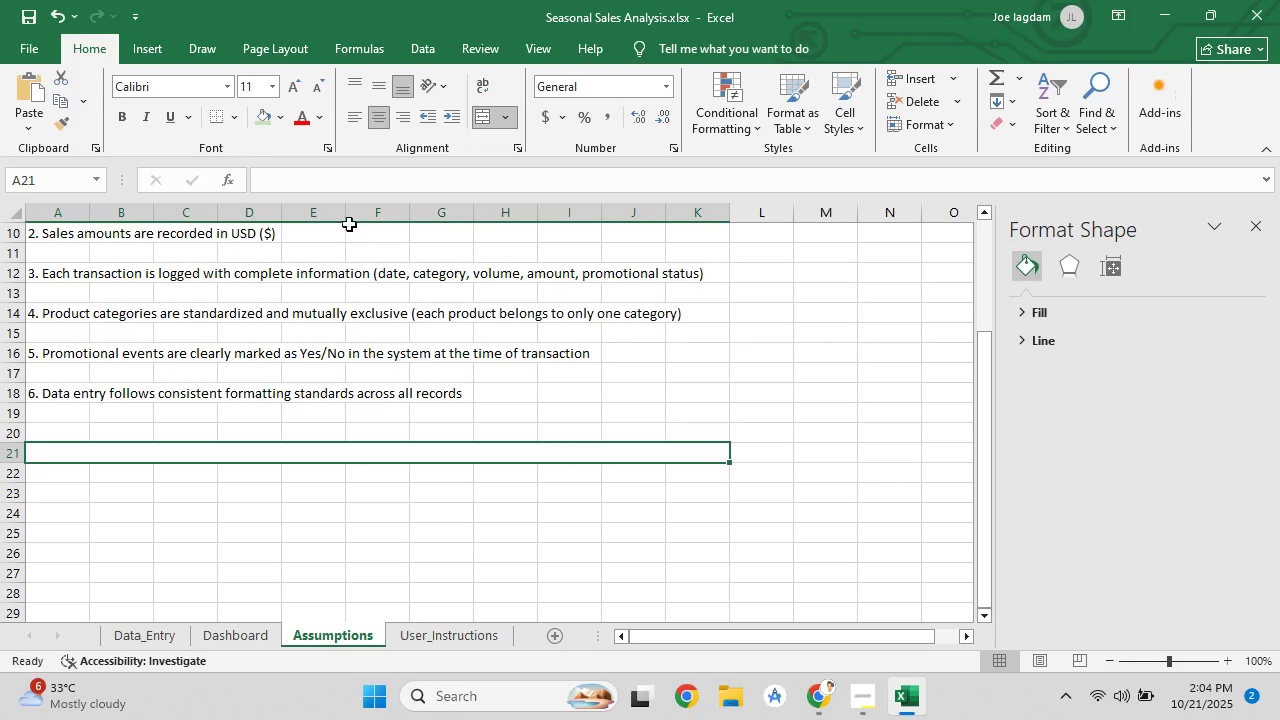 
left_click([349, 181])
 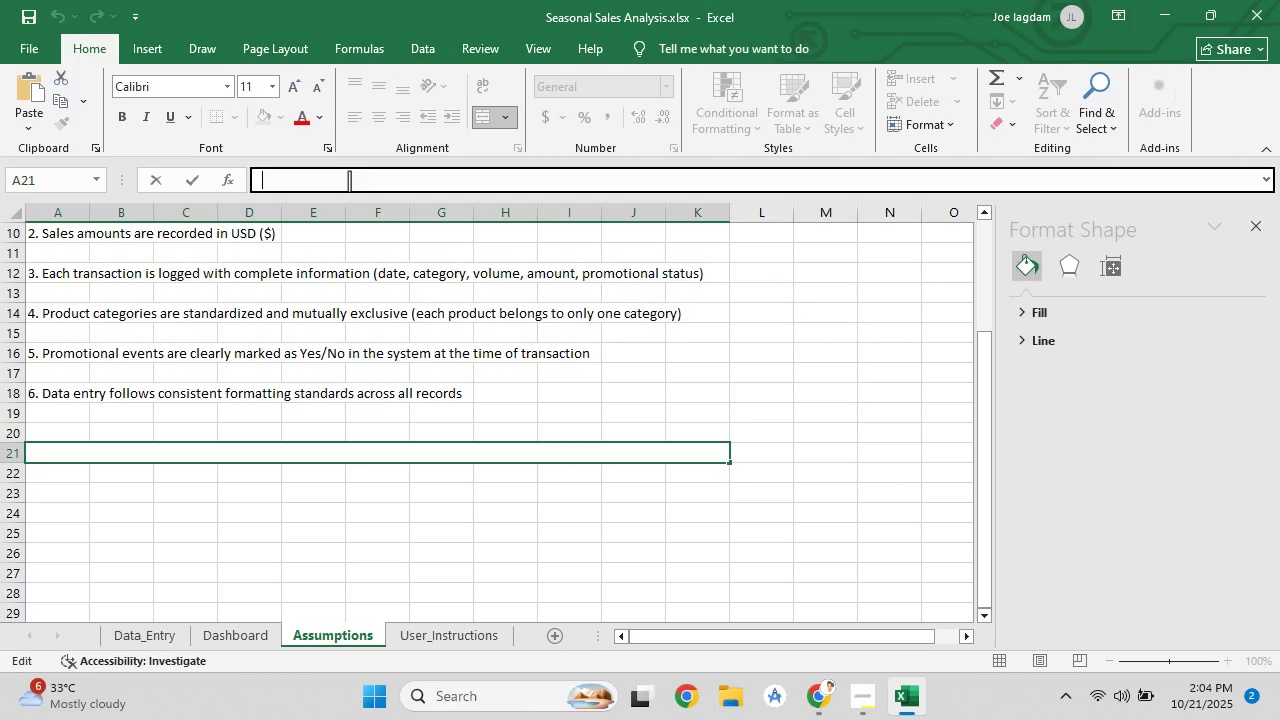 
key(Control+V)
 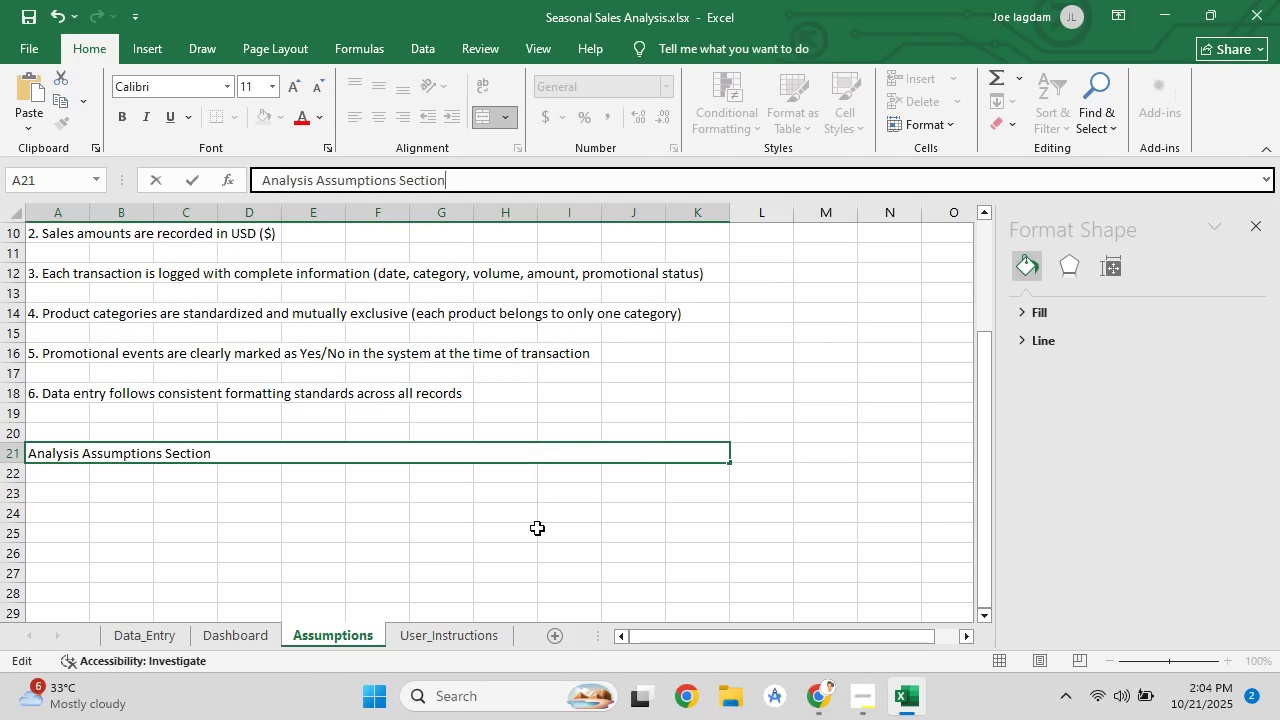 
left_click([537, 528])
 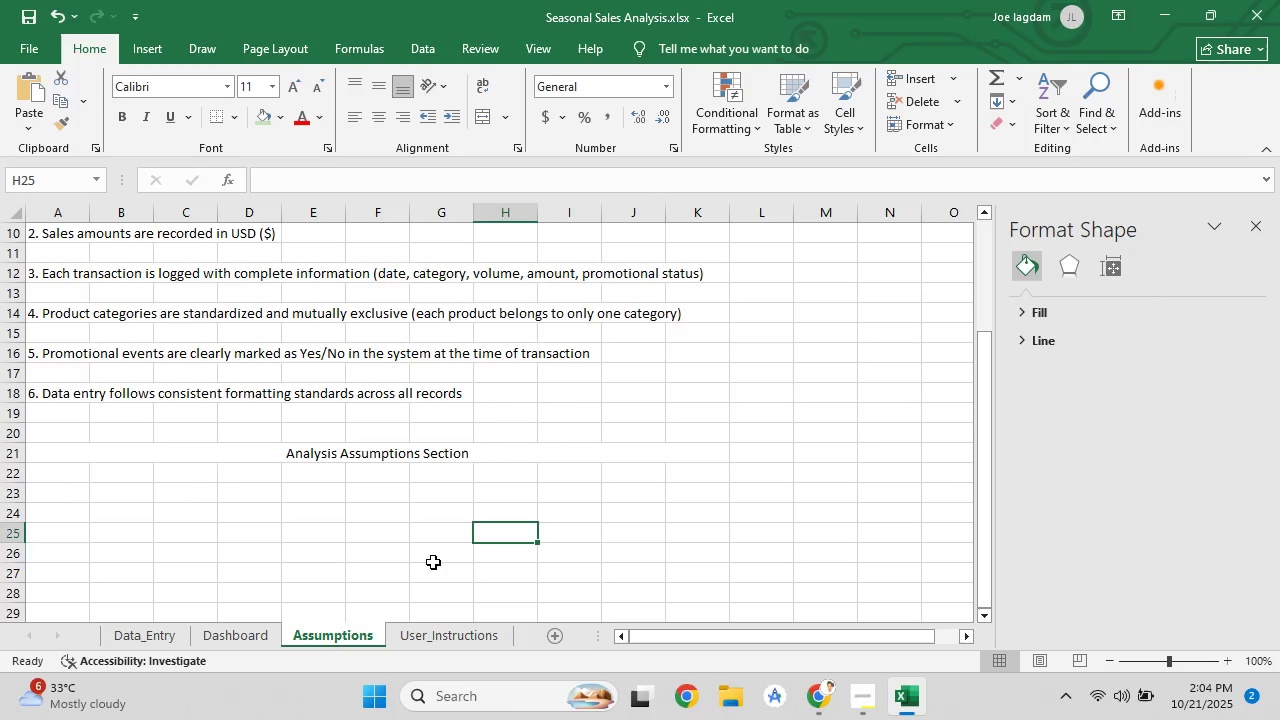 
scroll: coordinate [402, 554], scroll_direction: up, amount: 4.0
 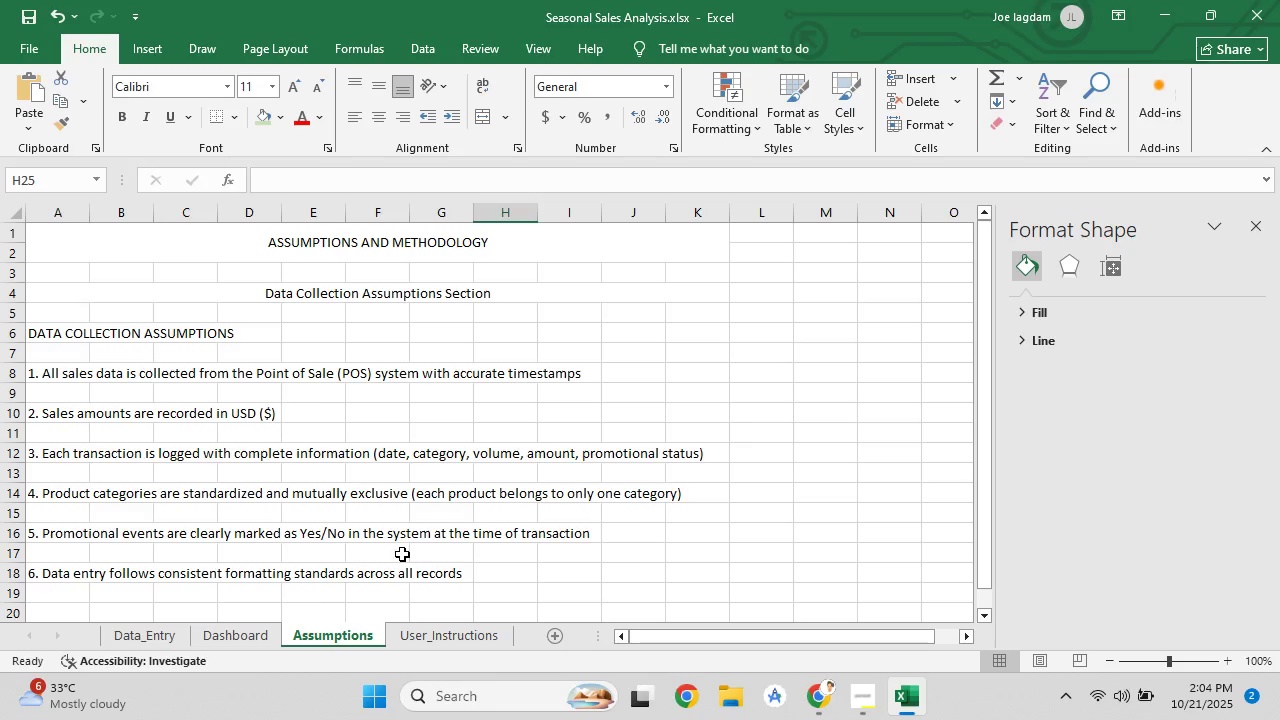 
scroll: coordinate [402, 554], scroll_direction: down, amount: 2.0
 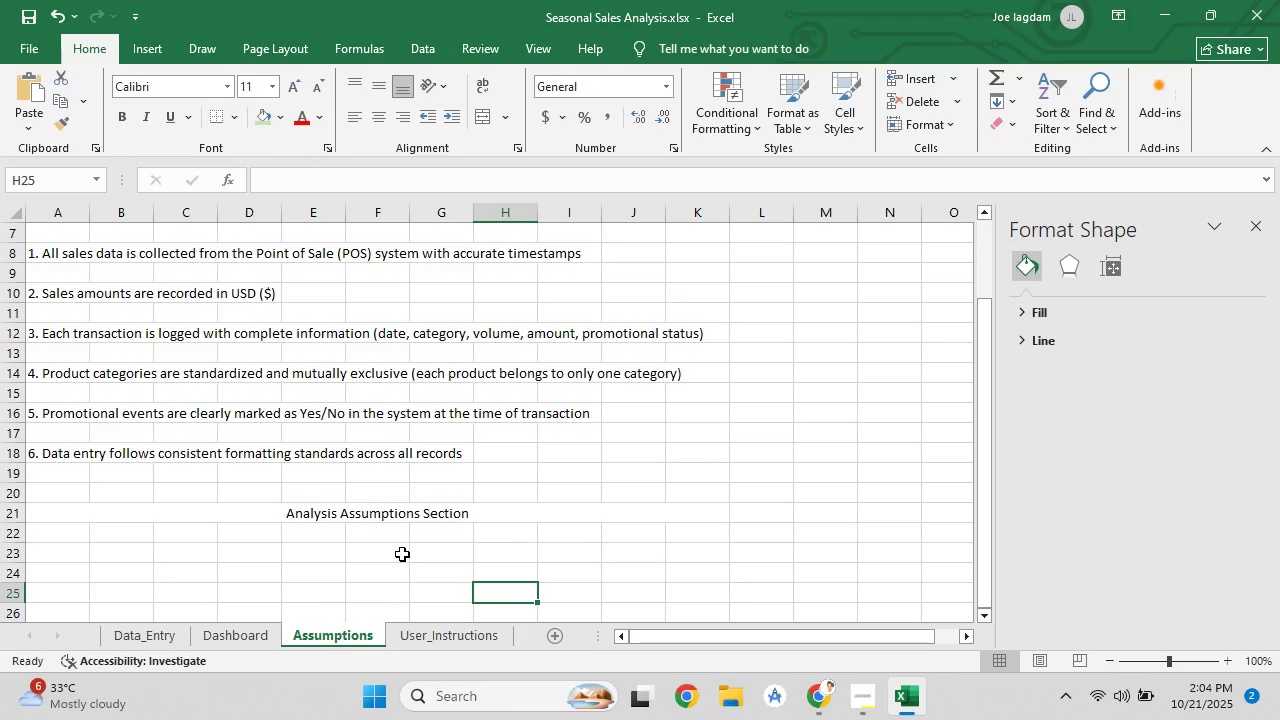 
scroll: coordinate [402, 554], scroll_direction: up, amount: 2.0
 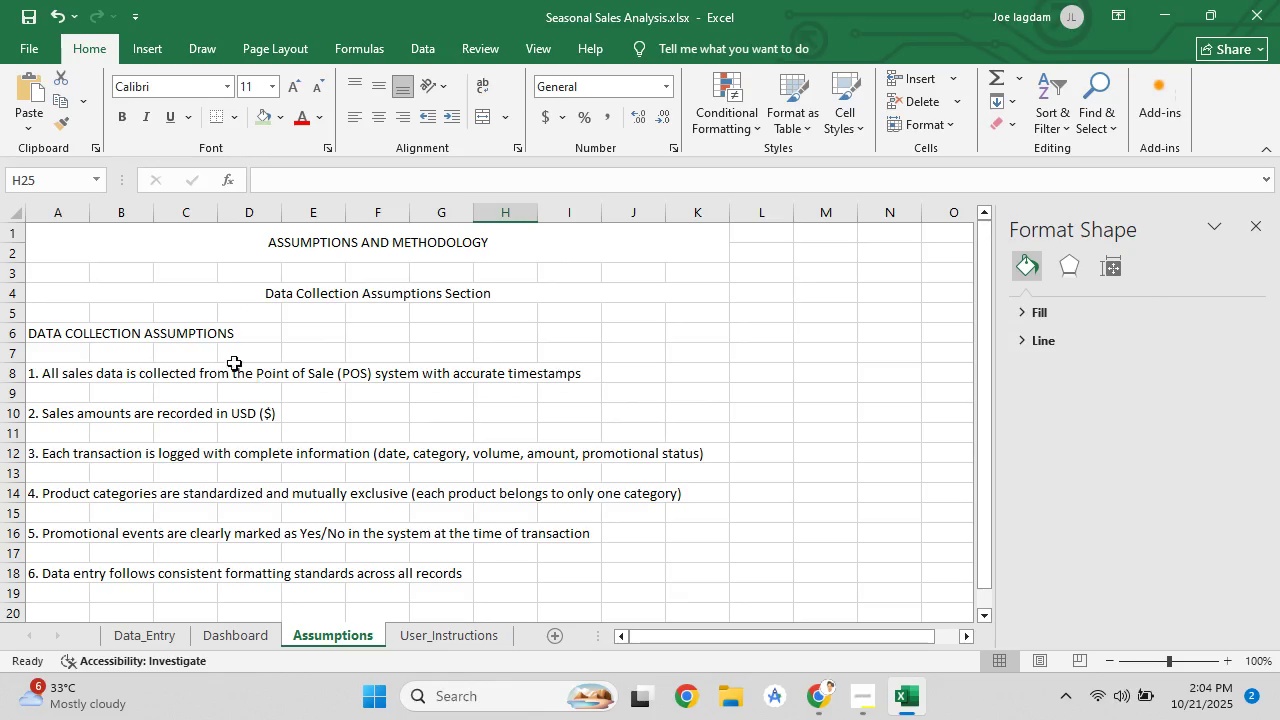 
left_click_drag(start_coordinate=[173, 331], to_coordinate=[399, 340])
 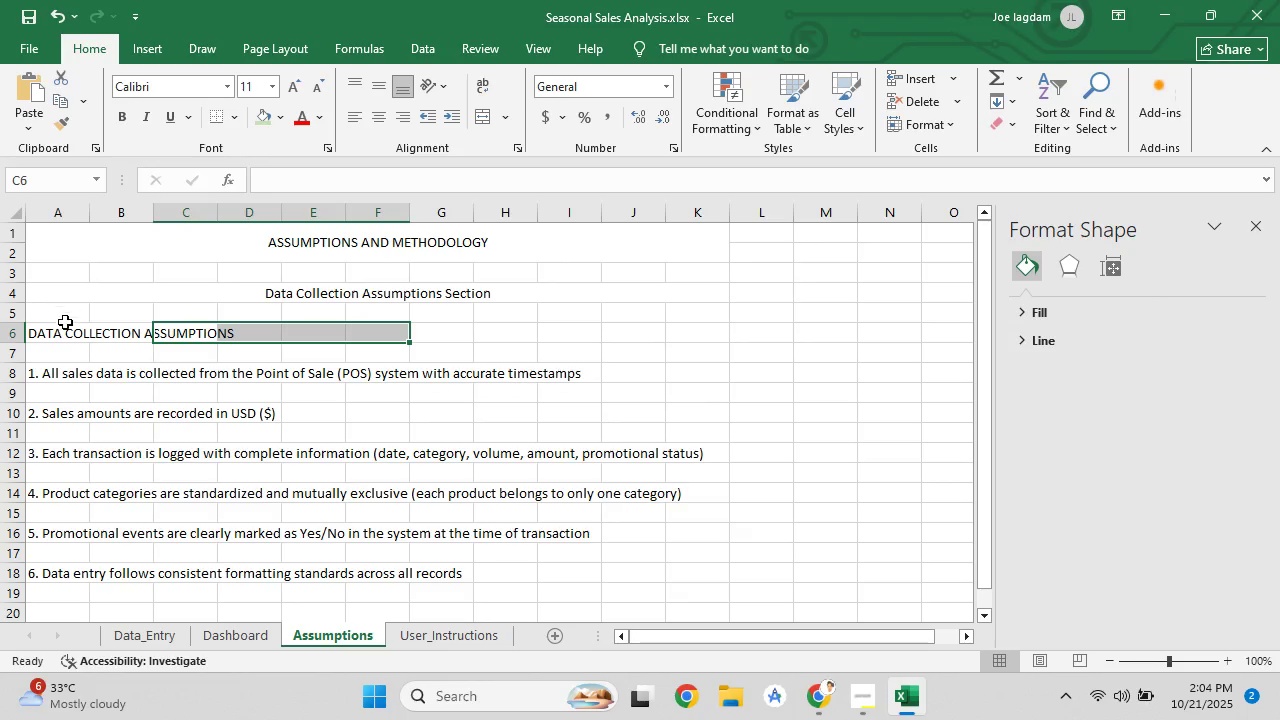 
left_click_drag(start_coordinate=[64, 330], to_coordinate=[695, 336])
 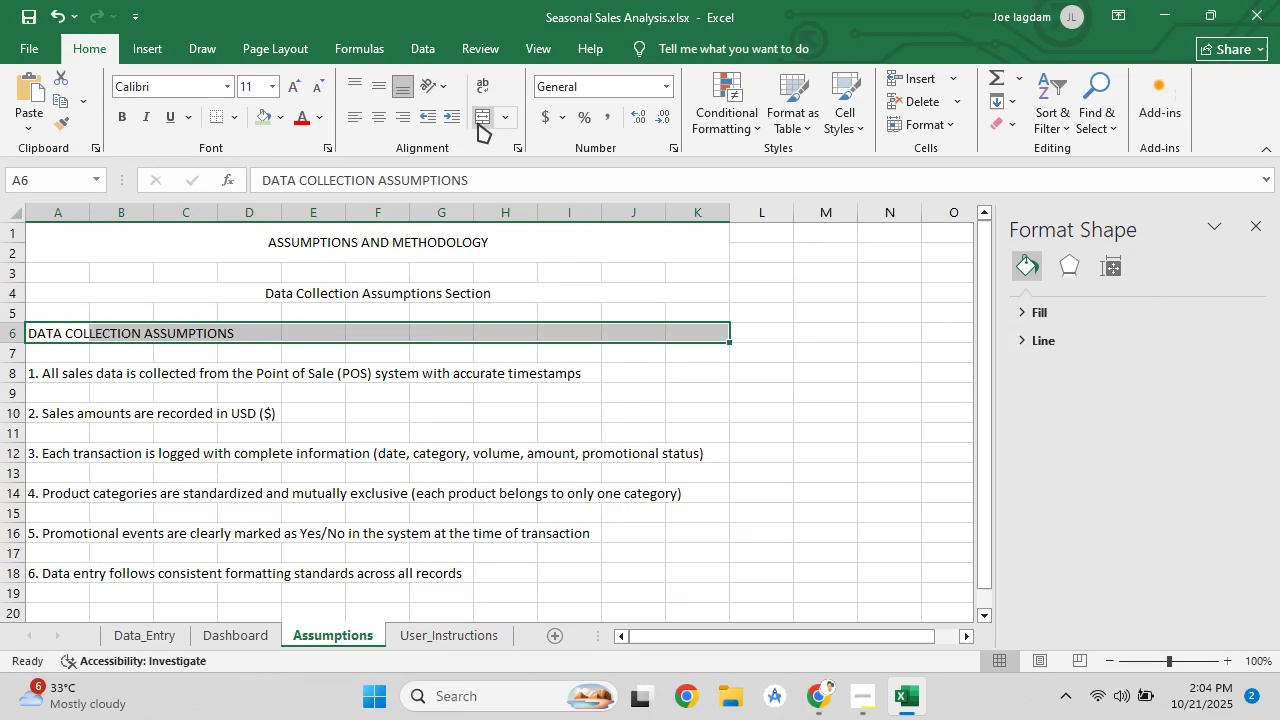 
left_click([478, 123])
 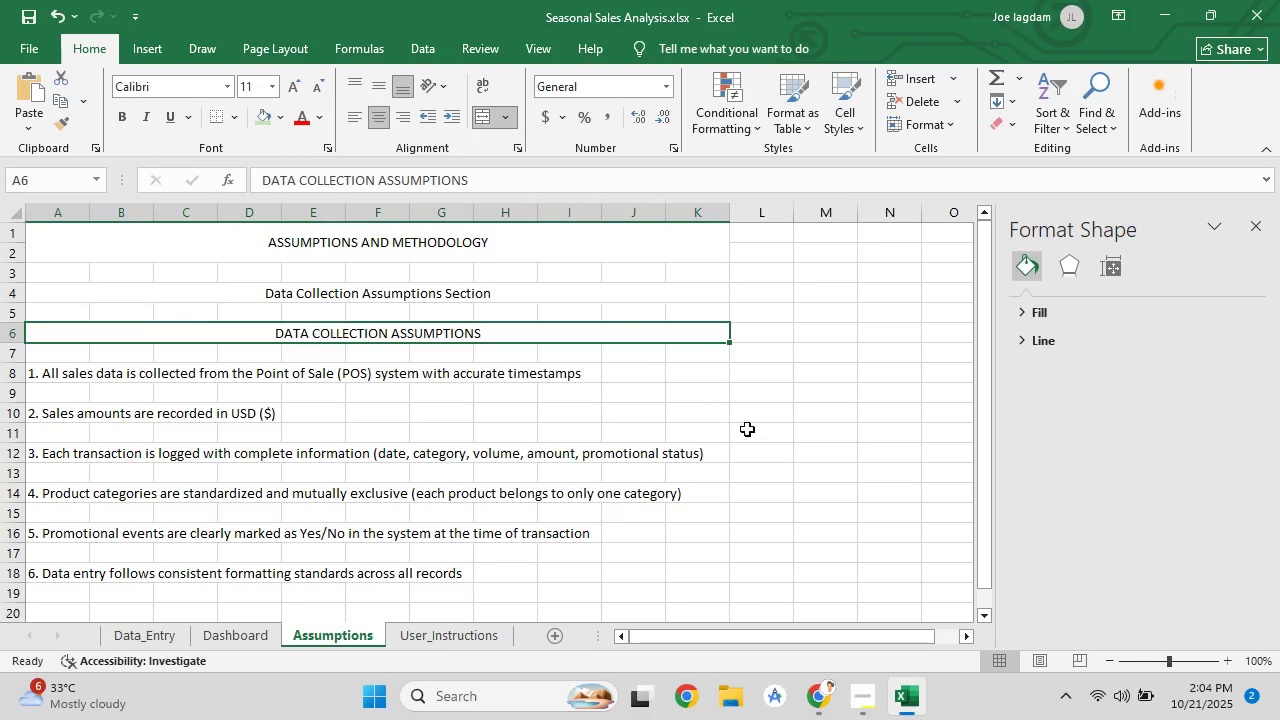 
left_click([747, 429])
 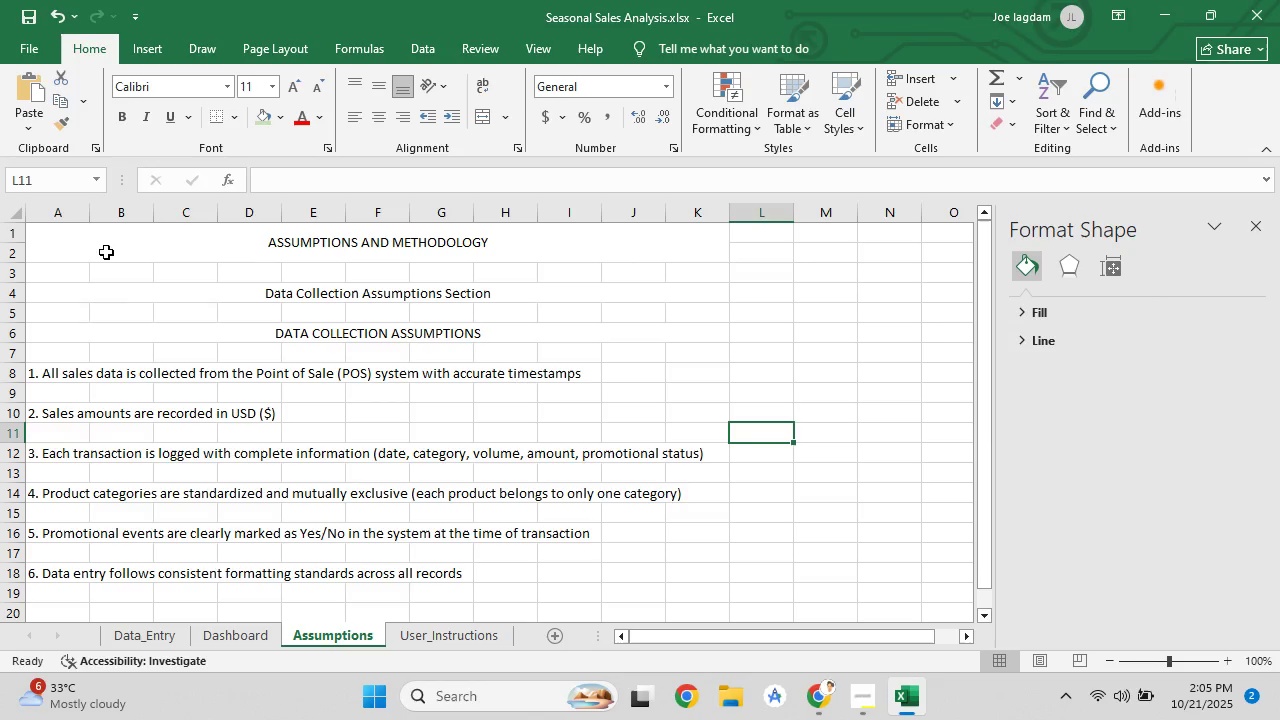 
left_click_drag(start_coordinate=[75, 244], to_coordinate=[368, 296])
 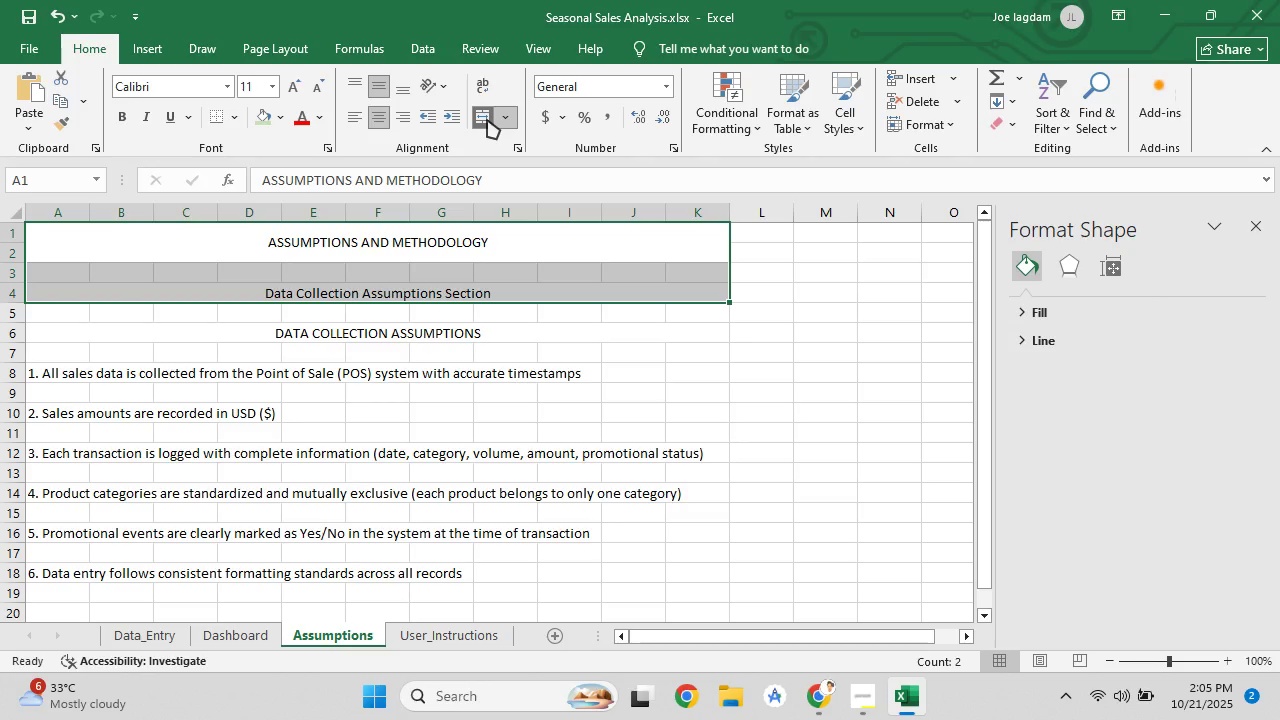 
left_click([487, 119])
 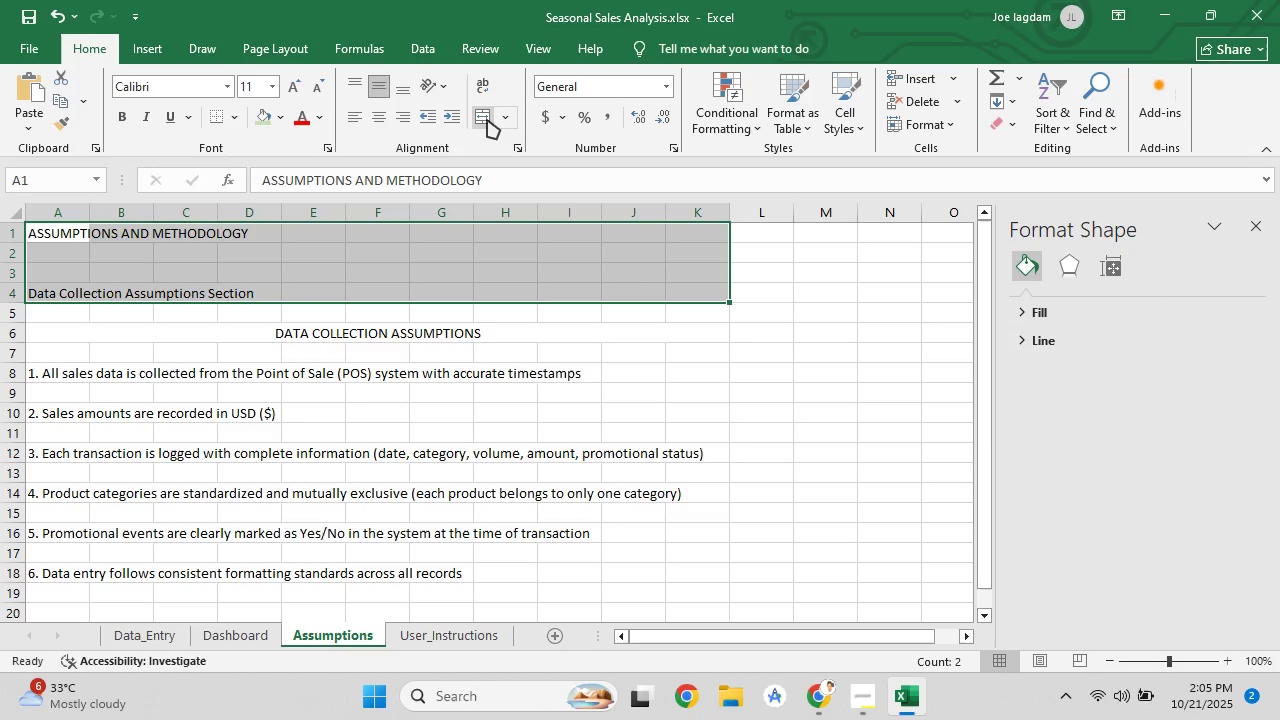 
left_click([487, 119])
 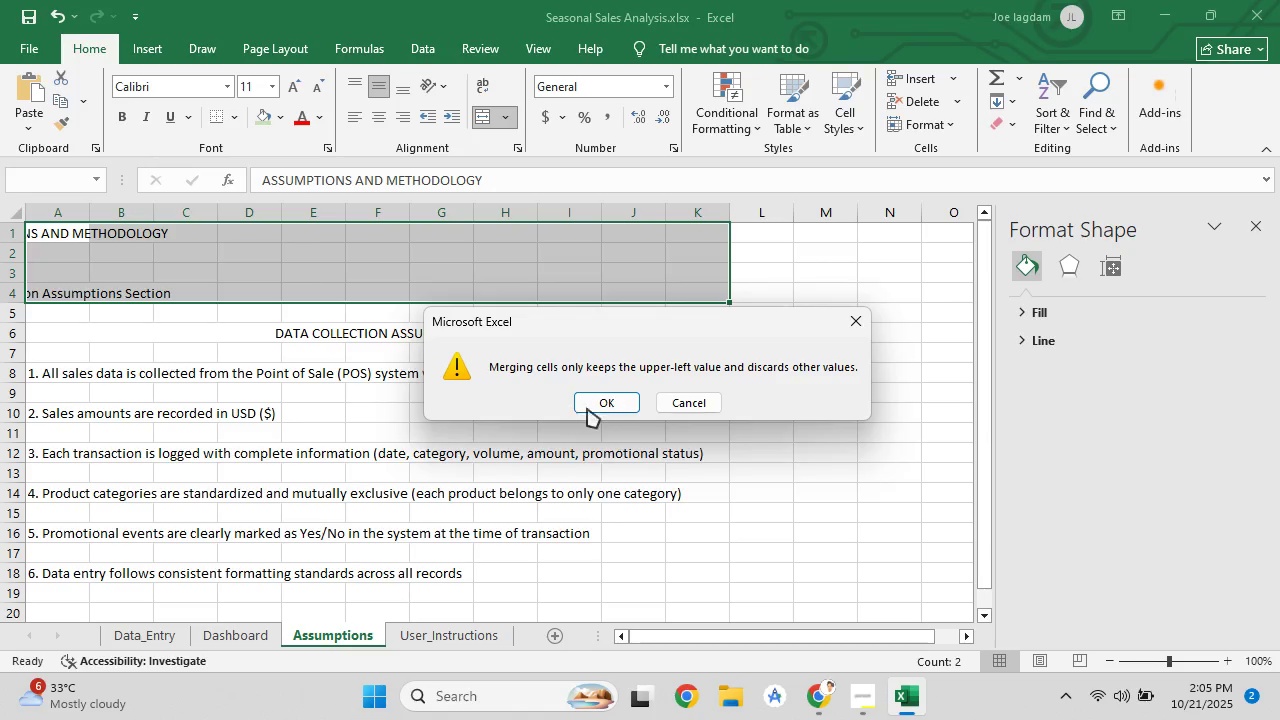 
left_click([594, 408])
 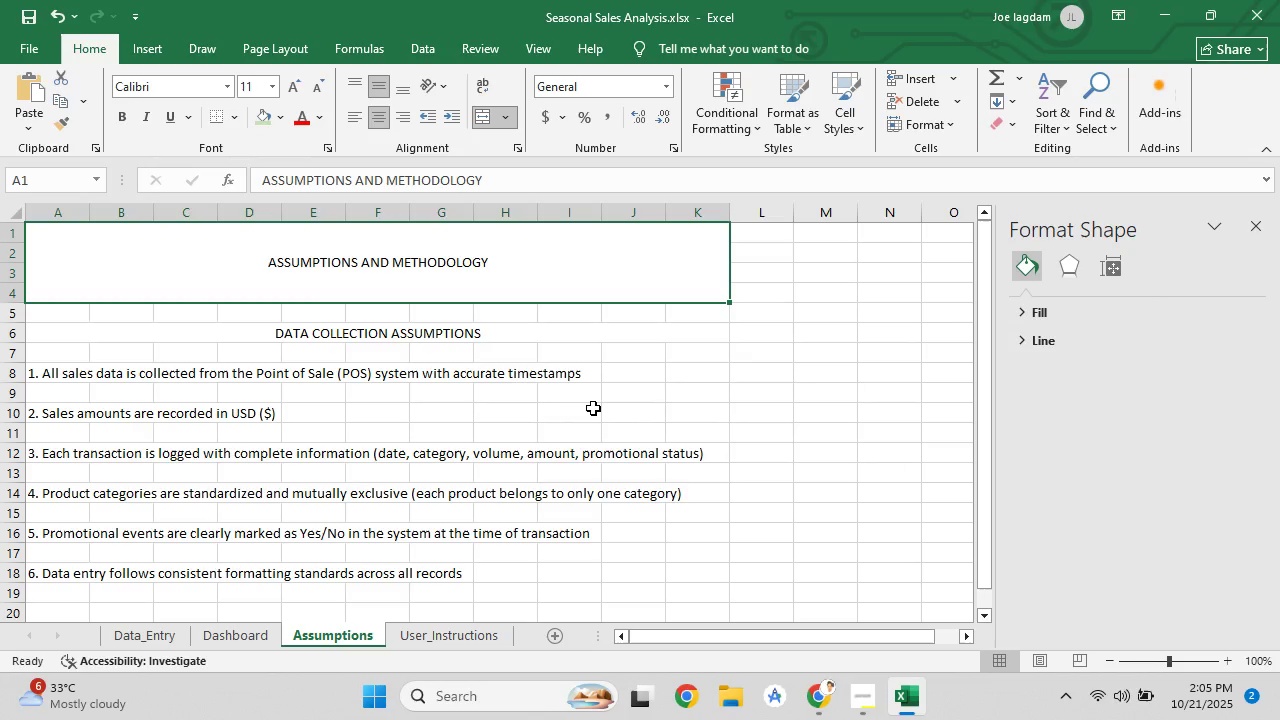 
key(Control+Z)
 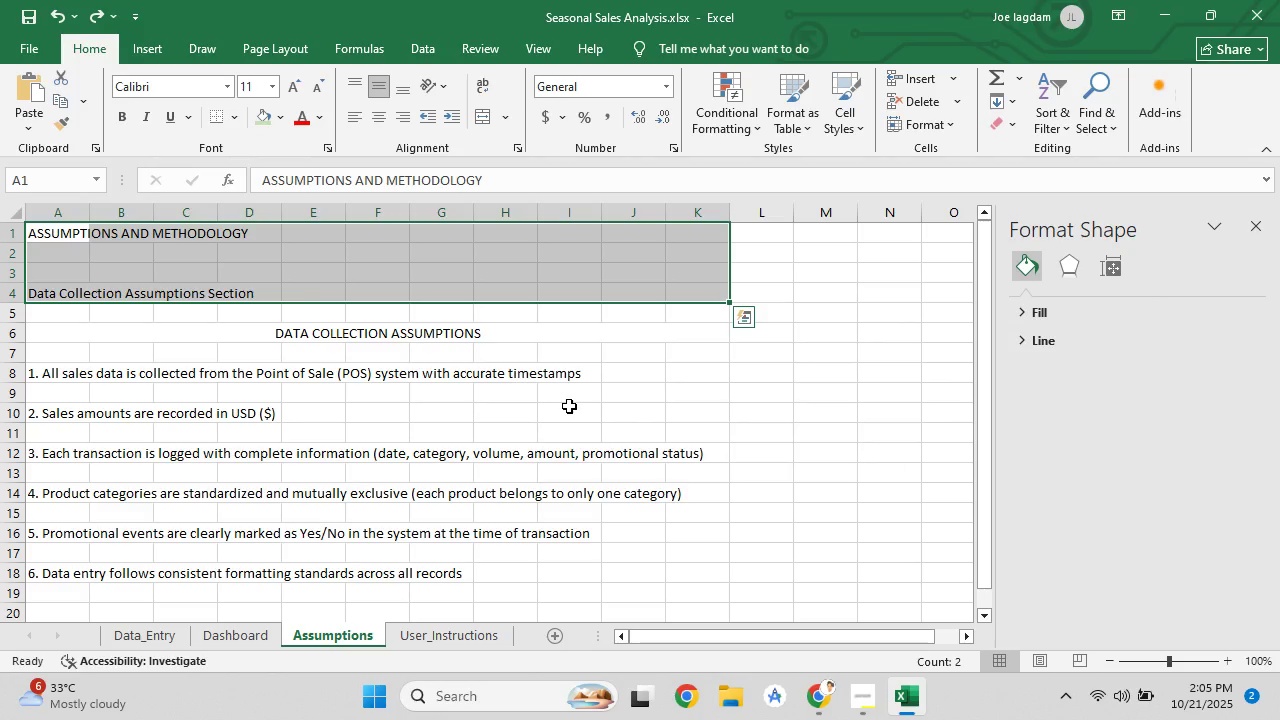 
key(Control+Z)
 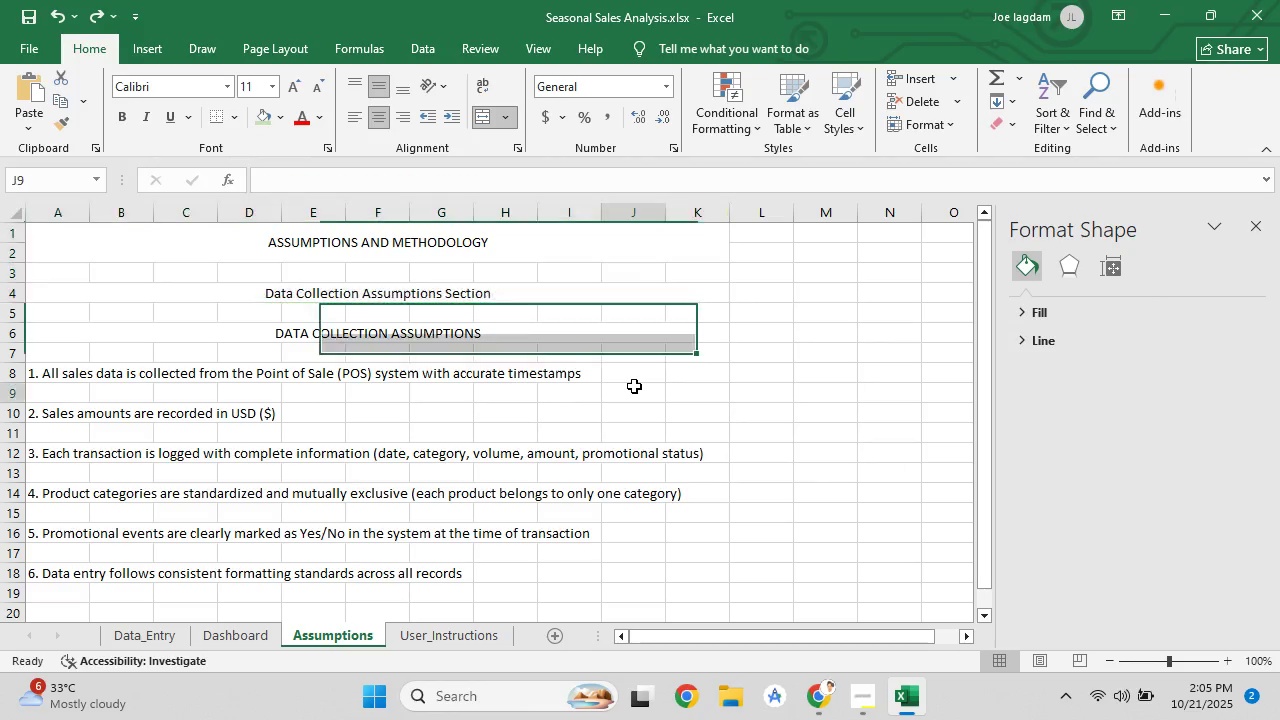 
left_click([634, 386])
 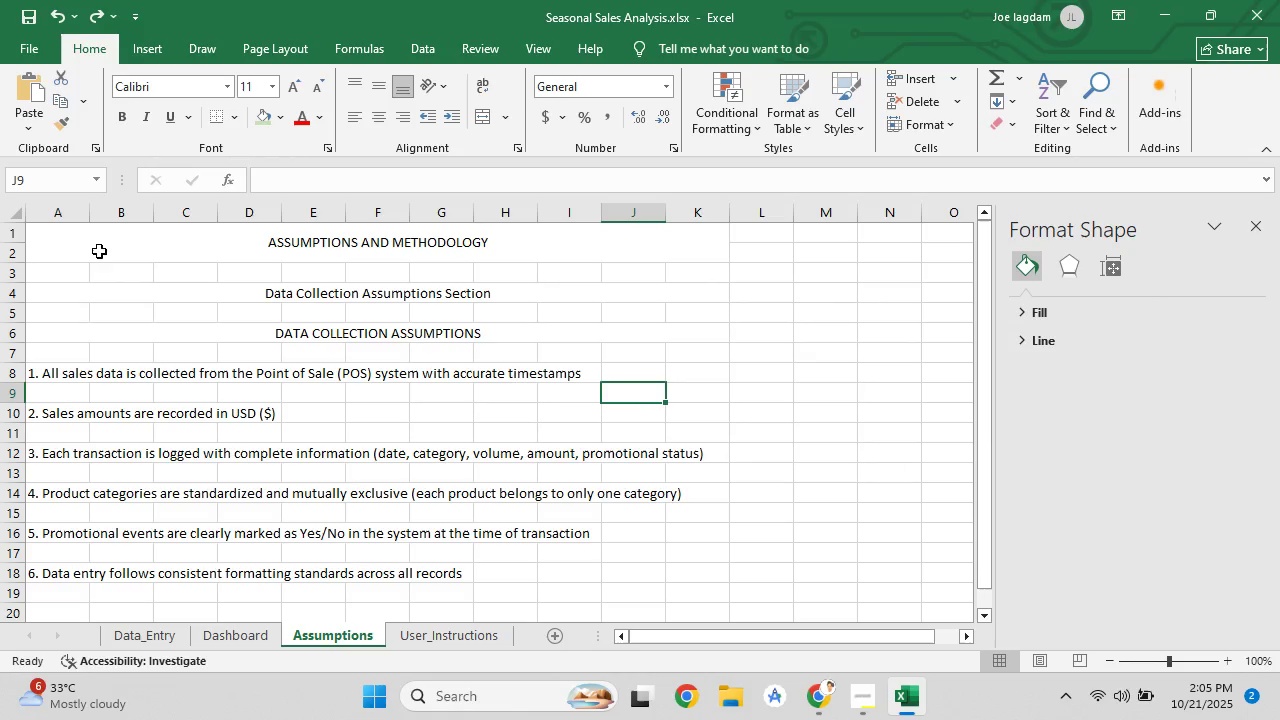 
left_click_drag(start_coordinate=[86, 247], to_coordinate=[298, 265])
 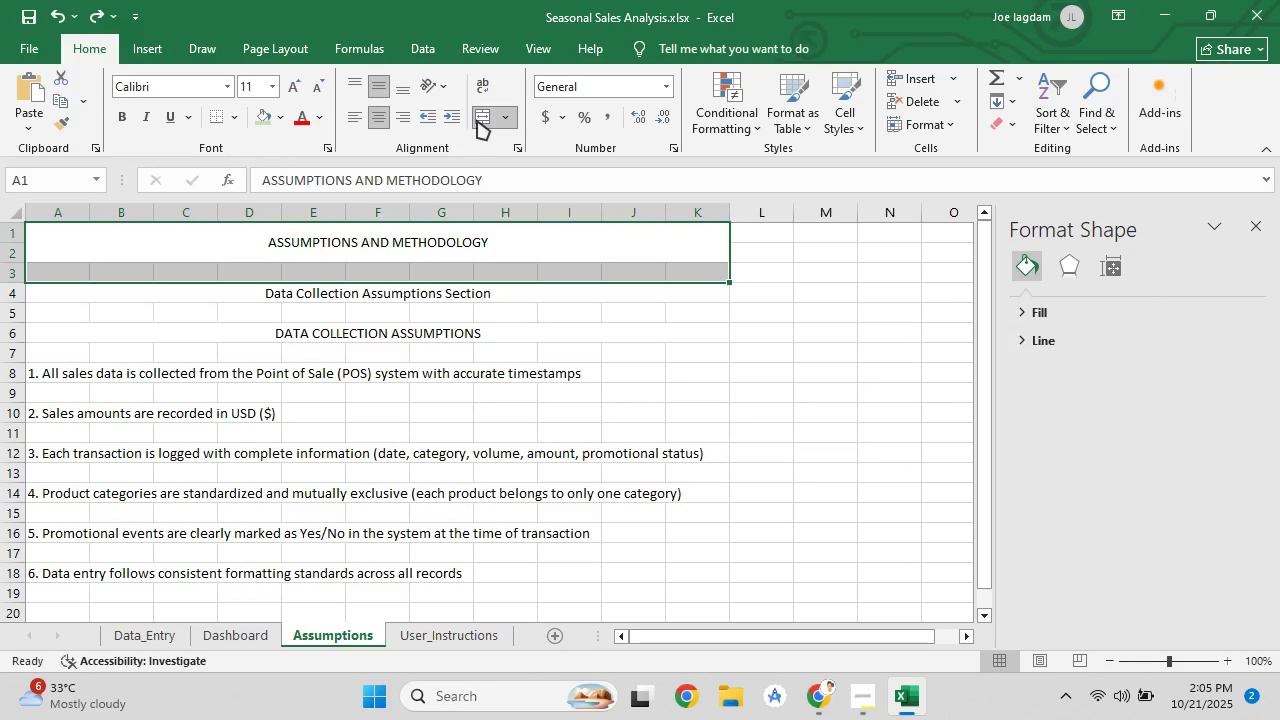 
left_click([481, 113])
 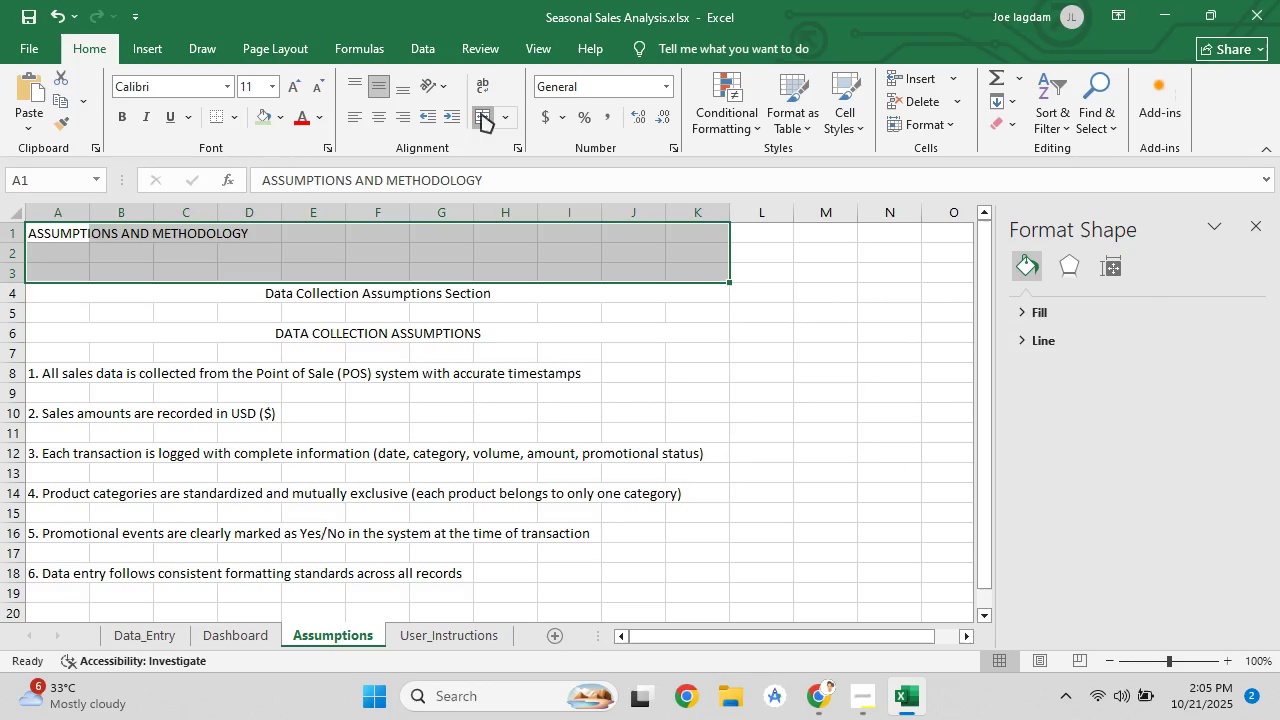 
left_click([481, 113])
 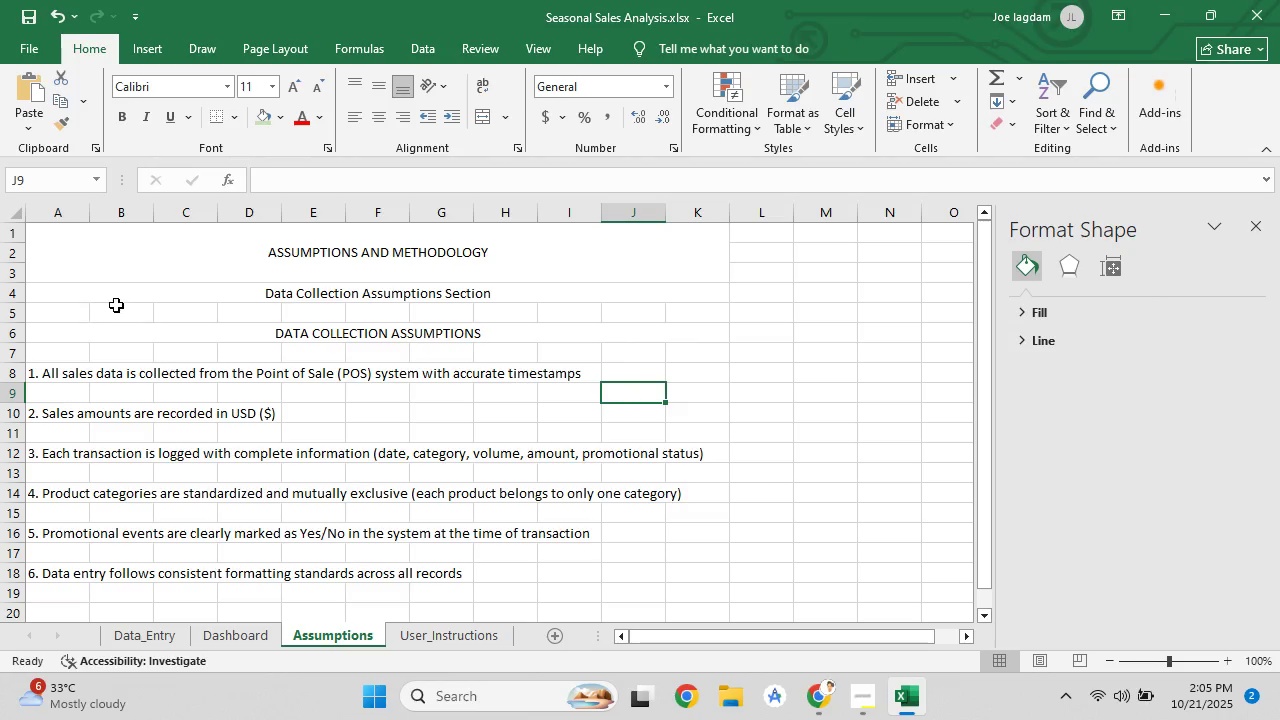 
wait(6.41)
 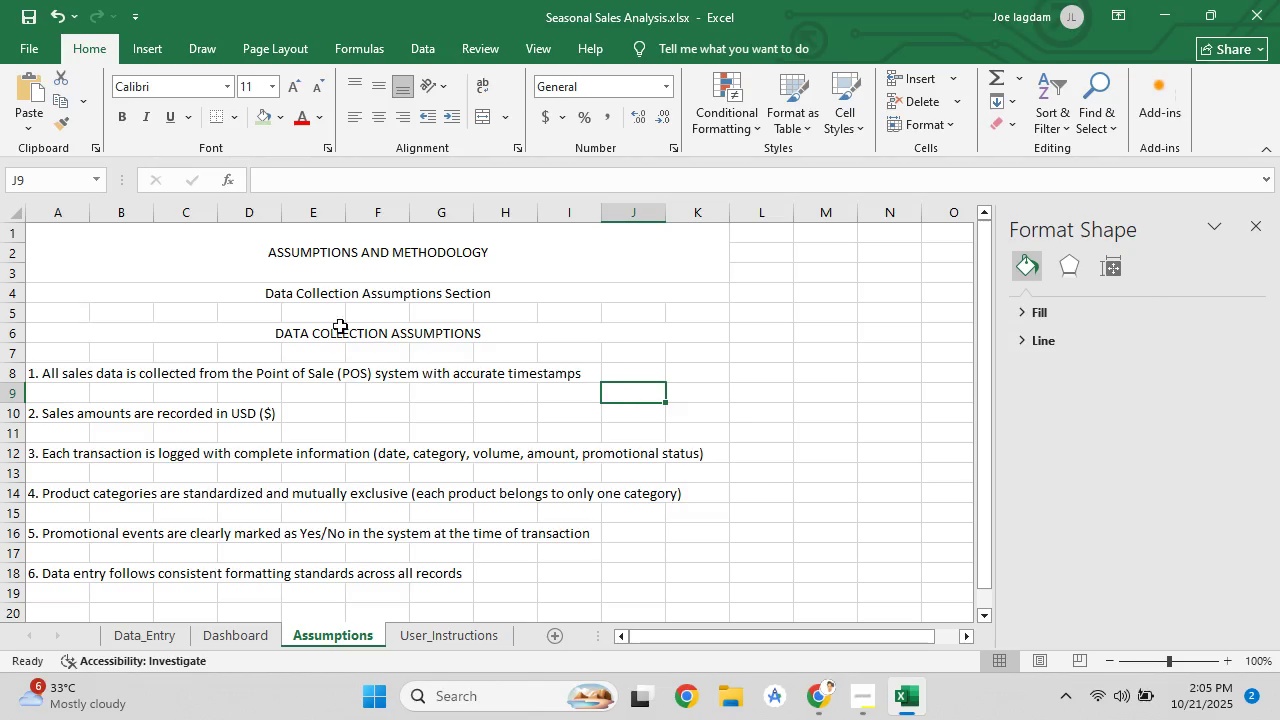 
scroll: coordinate [225, 410], scroll_direction: down, amount: 4.0
 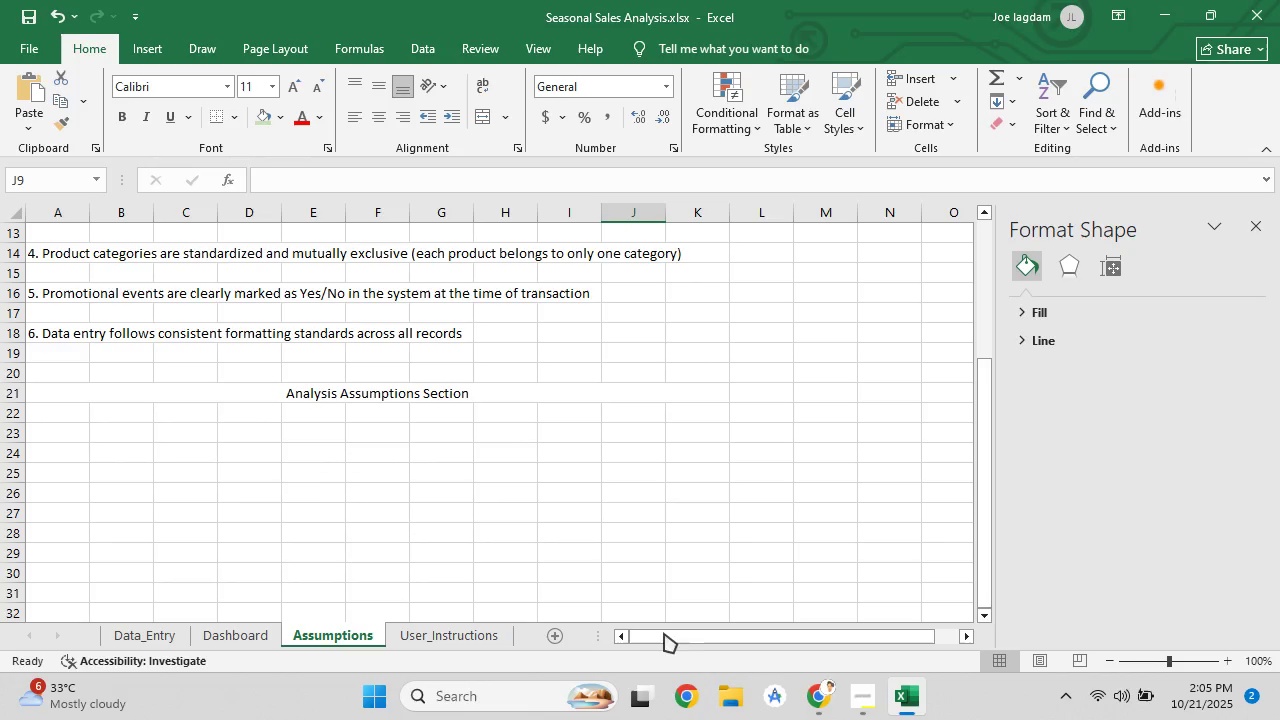 
left_click([831, 698])
 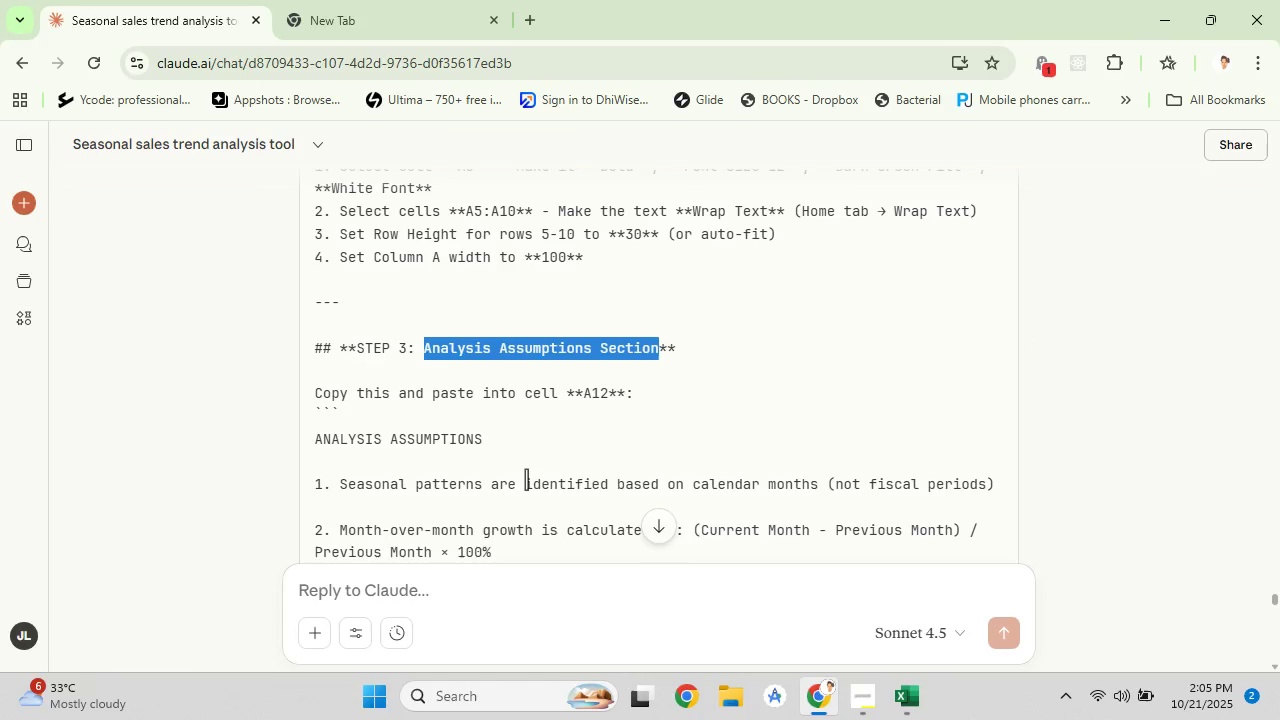 
scroll: coordinate [486, 418], scroll_direction: down, amount: 2.0
 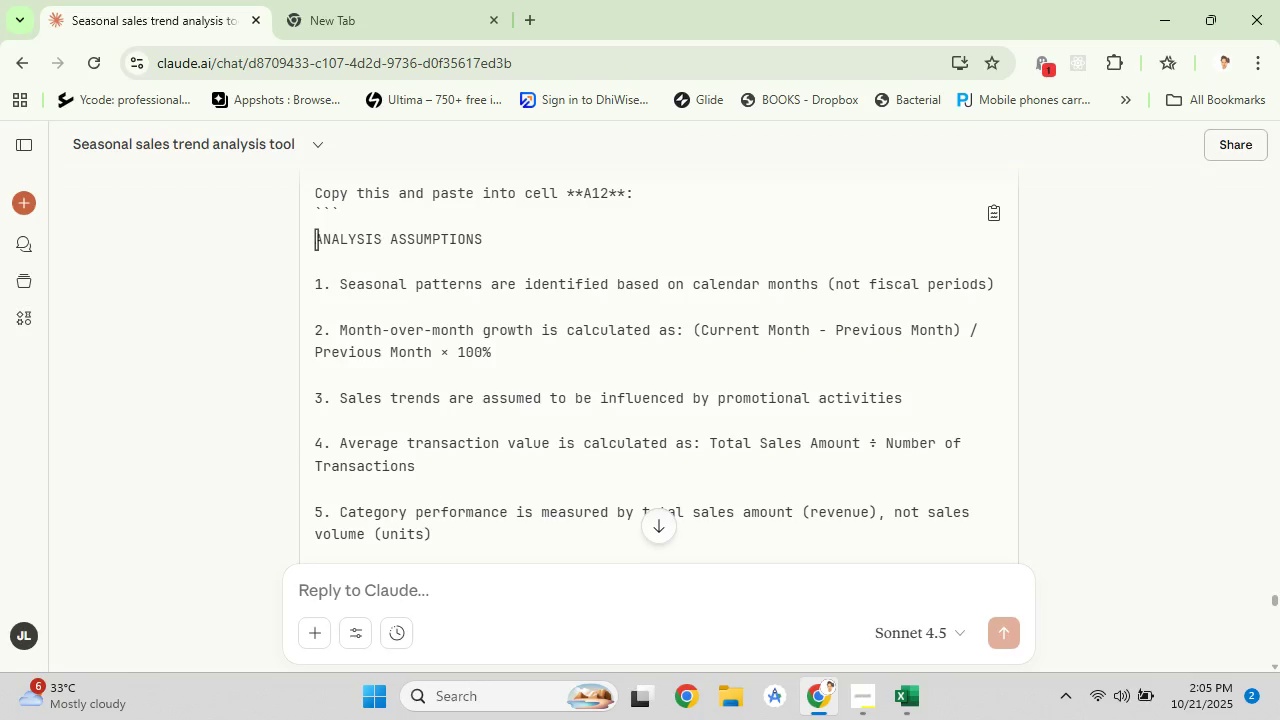 
left_click_drag(start_coordinate=[314, 235], to_coordinate=[449, 191])
 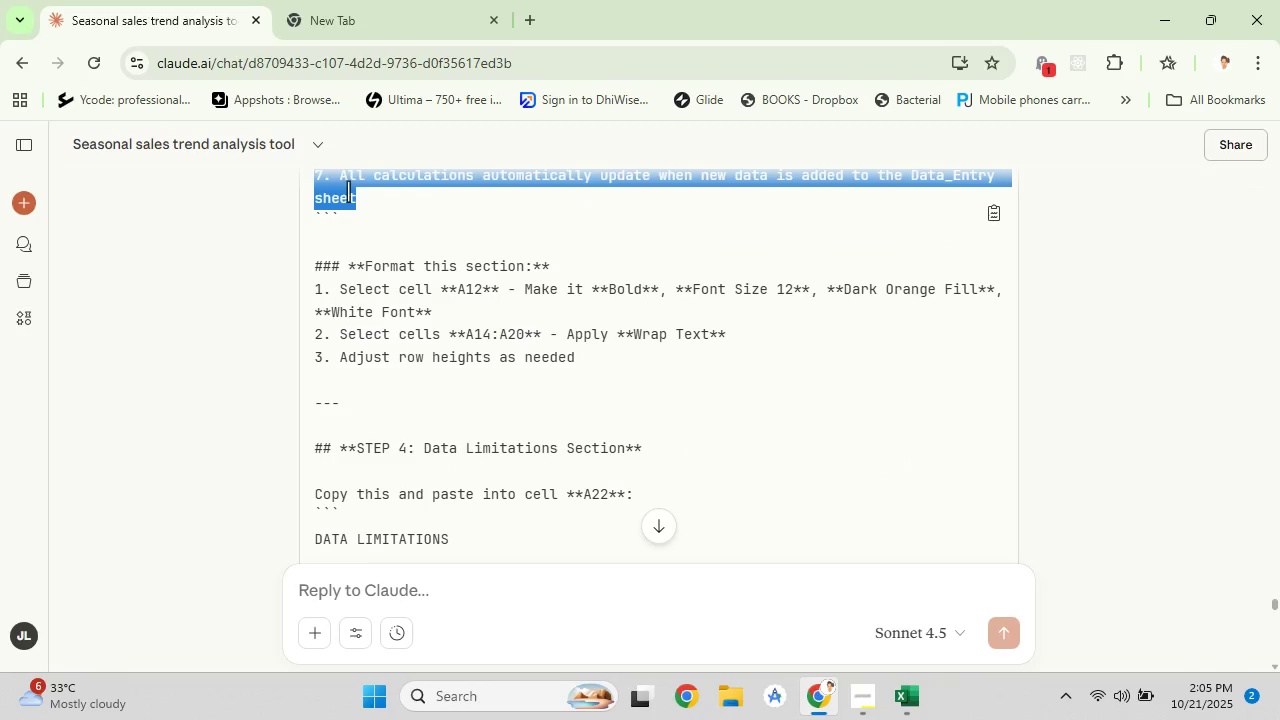 
right_click([348, 191])
 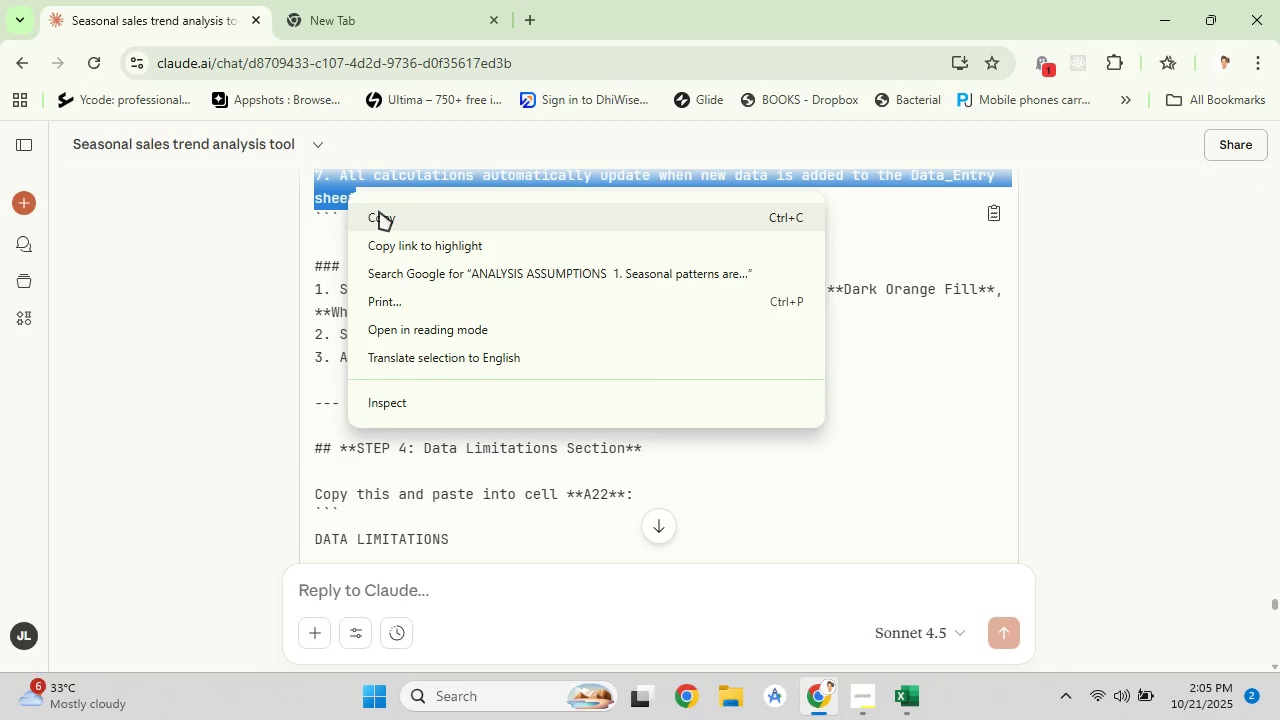 
left_click([379, 211])
 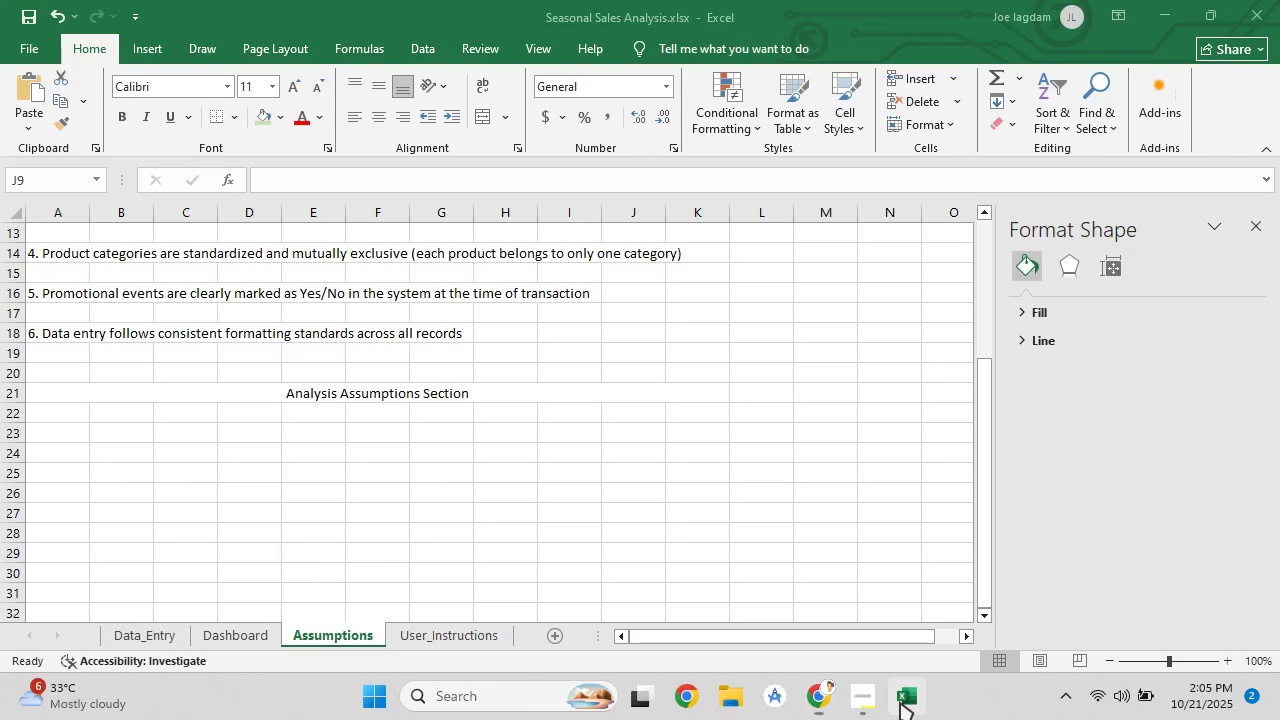 
left_click([900, 702])
 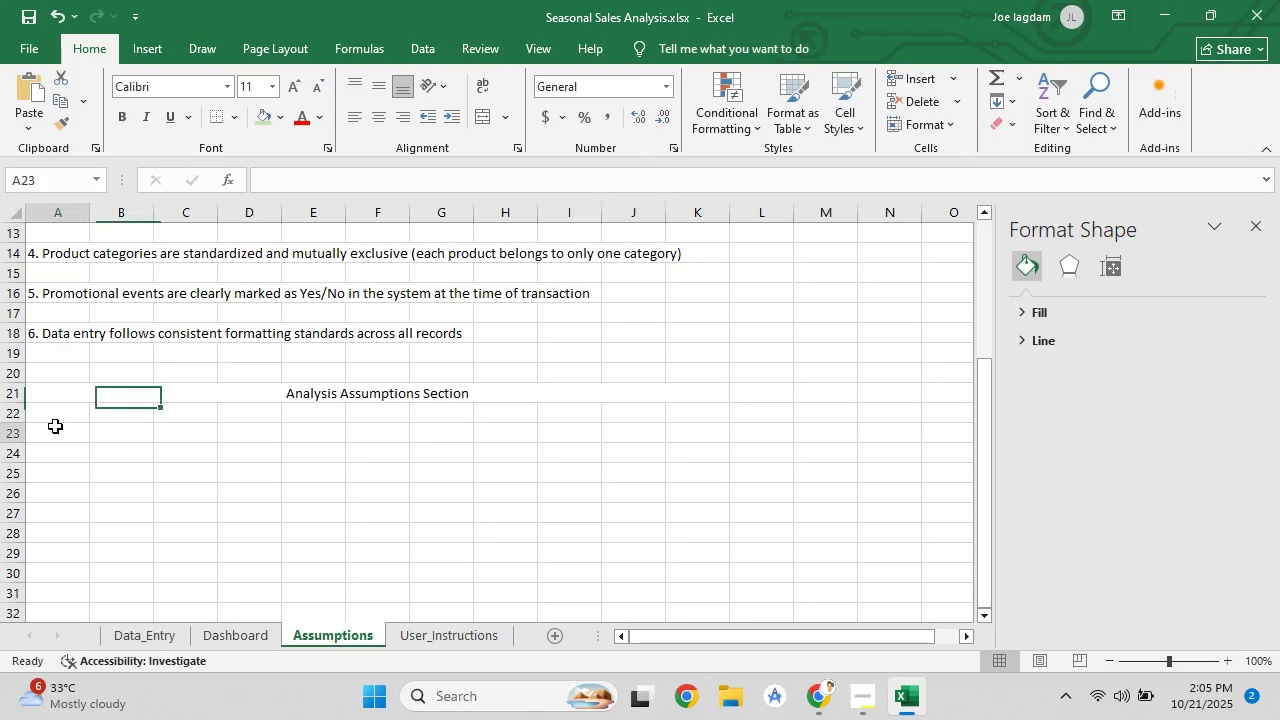 
left_click([55, 426])
 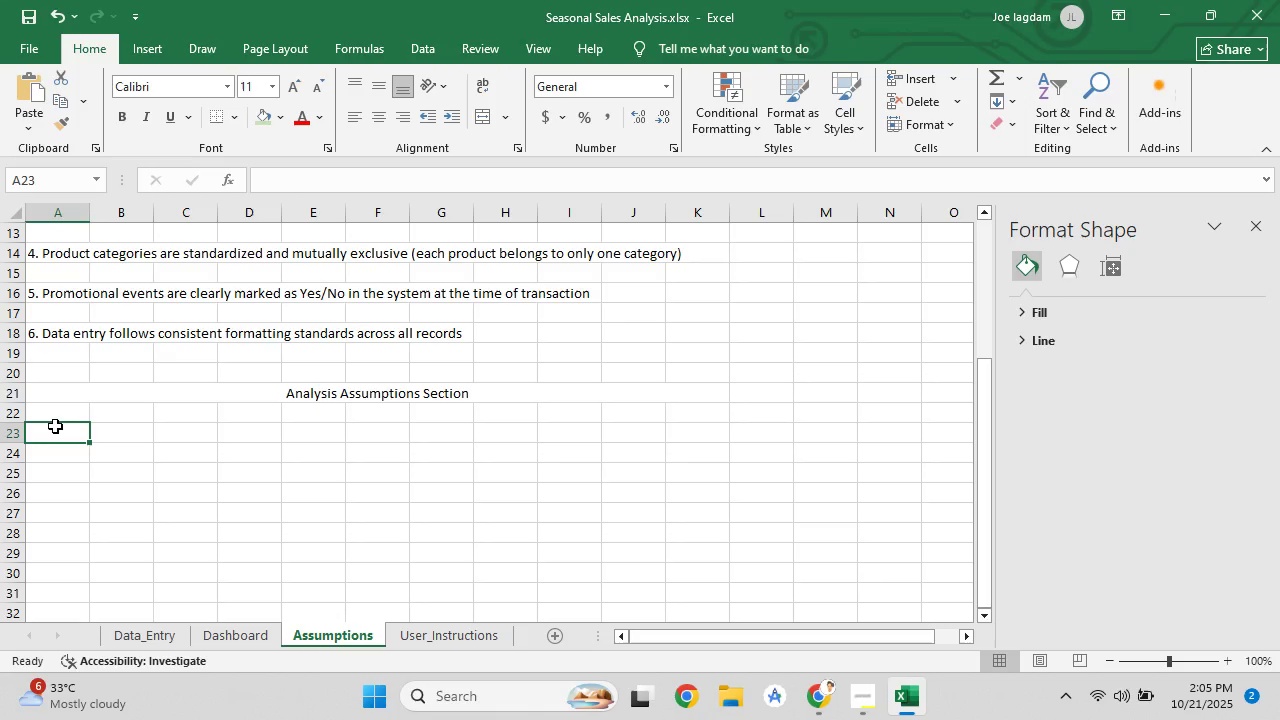 
right_click([55, 426])
 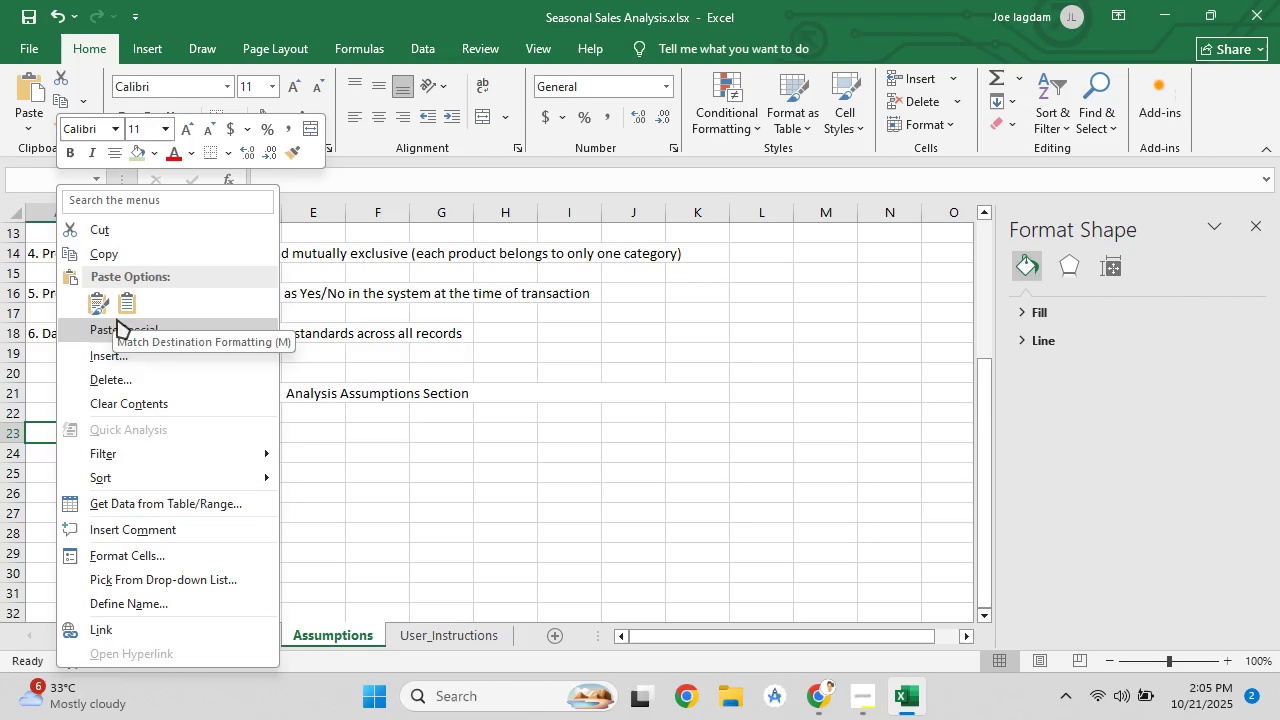 
left_click([117, 328])
 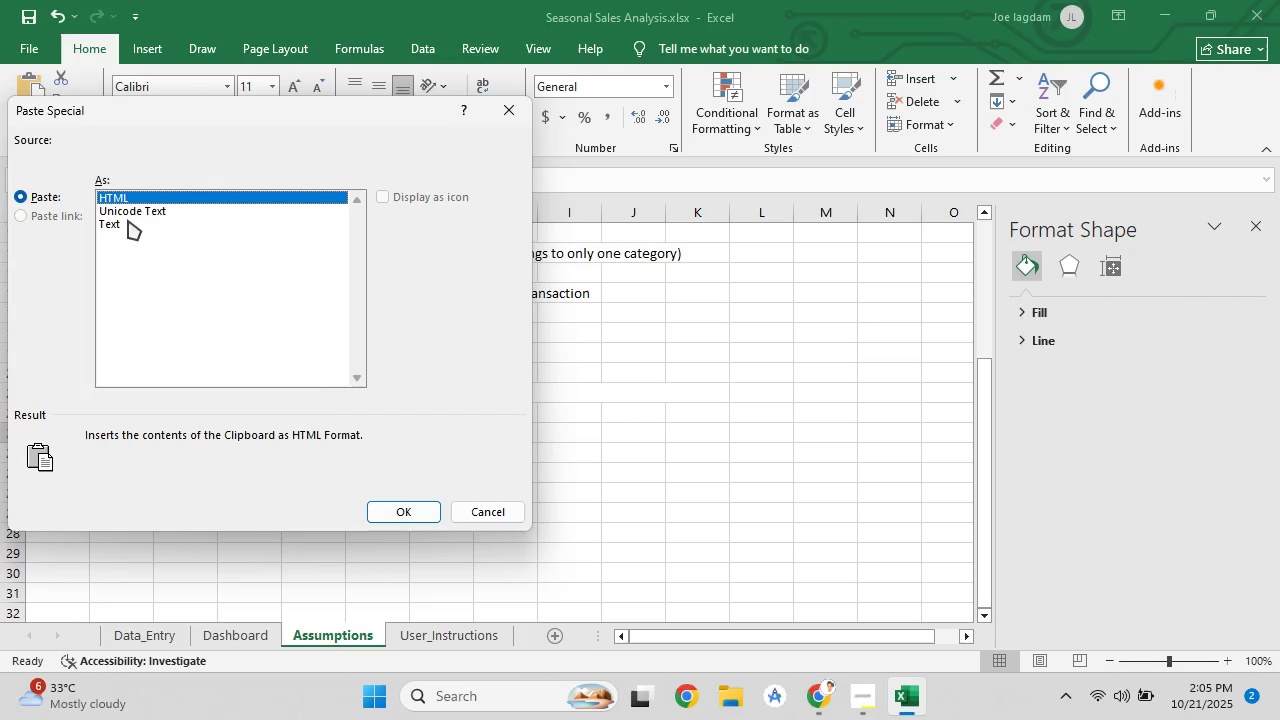 
left_click([126, 206])
 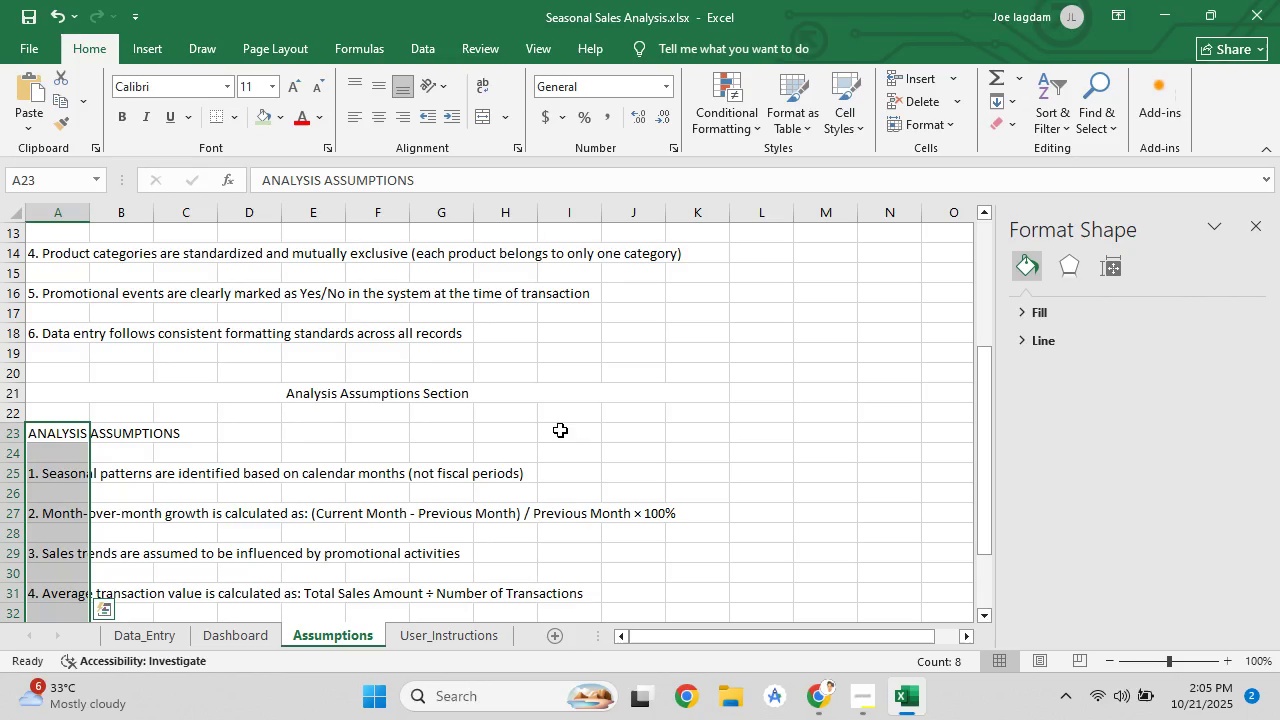 
left_click([586, 432])
 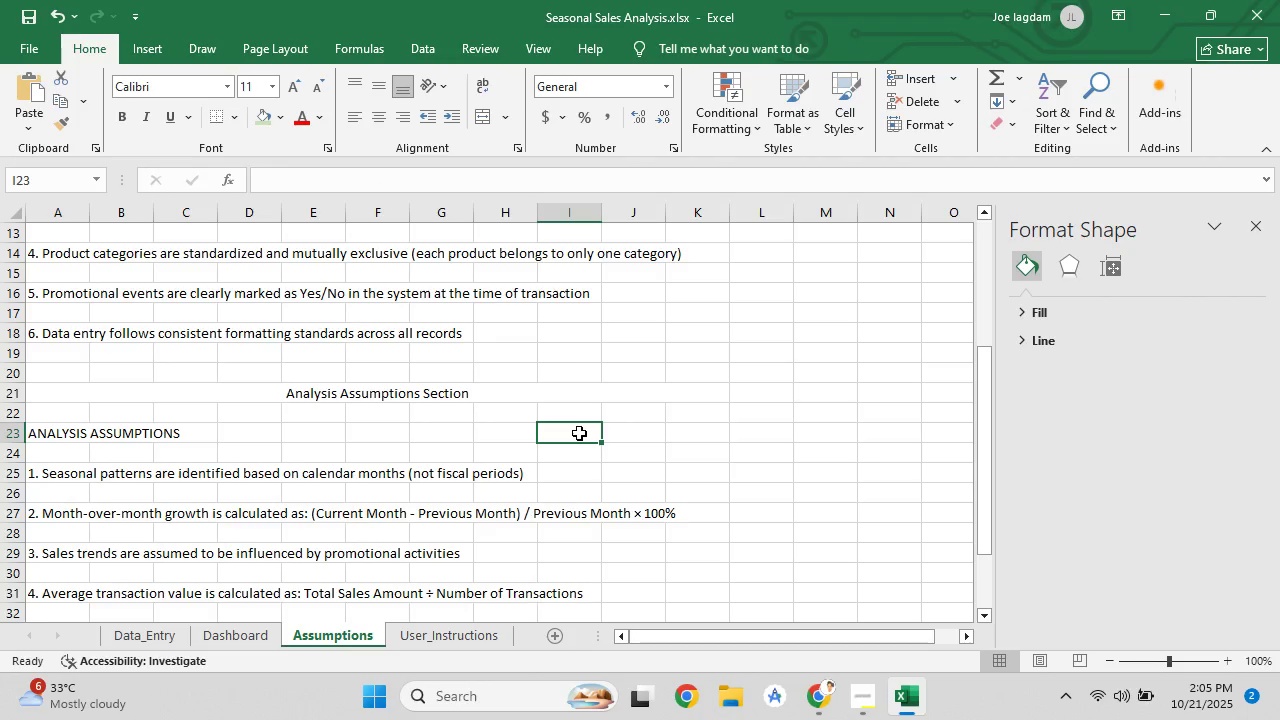 
scroll: coordinate [579, 434], scroll_direction: down, amount: 4.0
 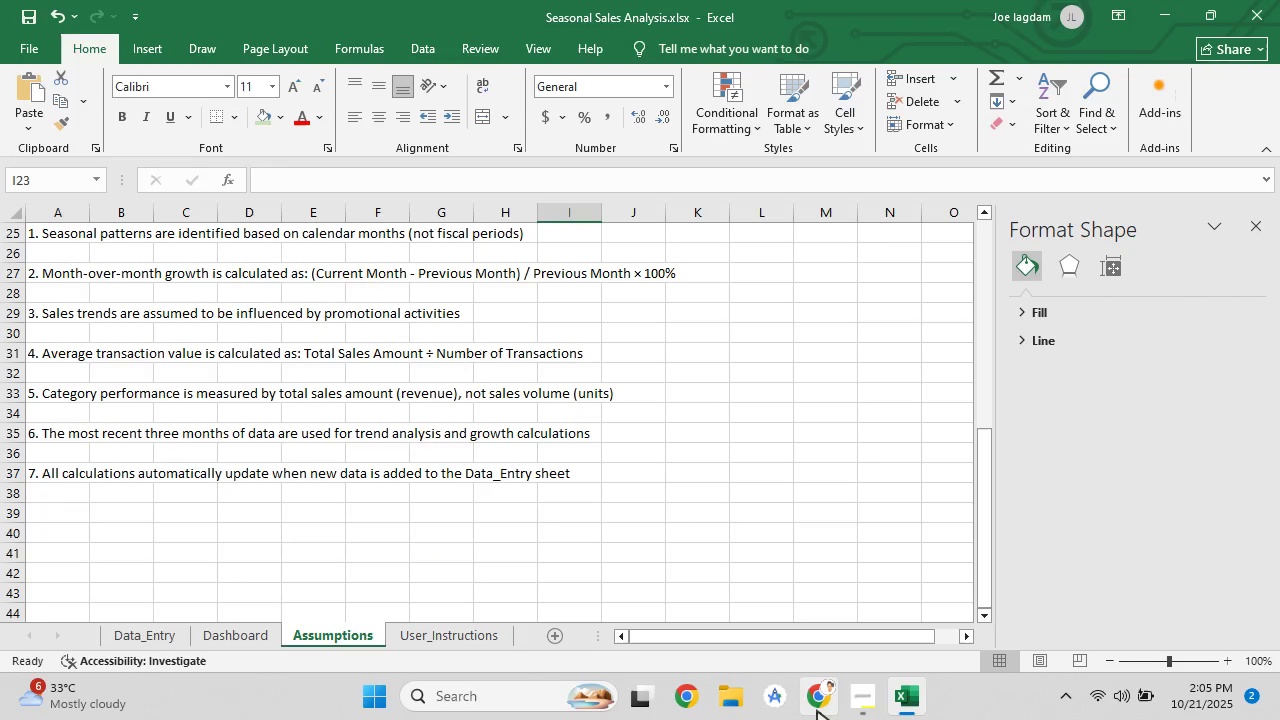 
left_click([817, 709])
 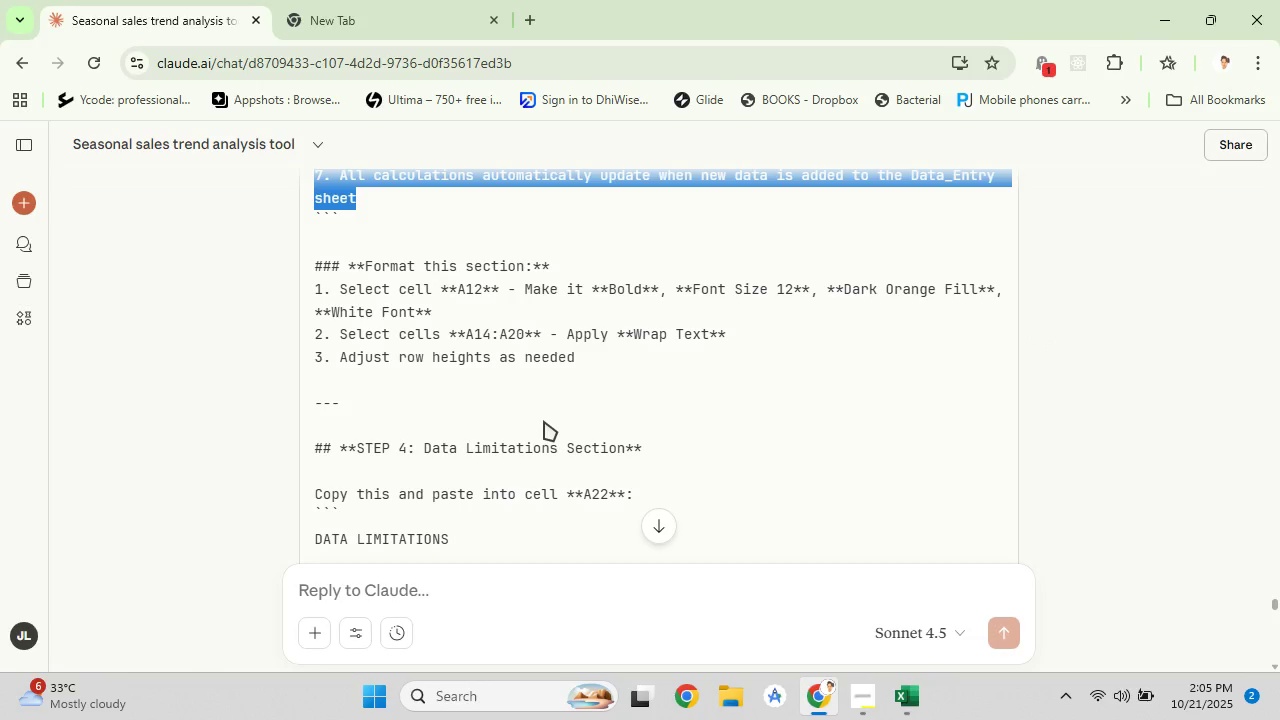 
scroll: coordinate [537, 399], scroll_direction: down, amount: 2.0
 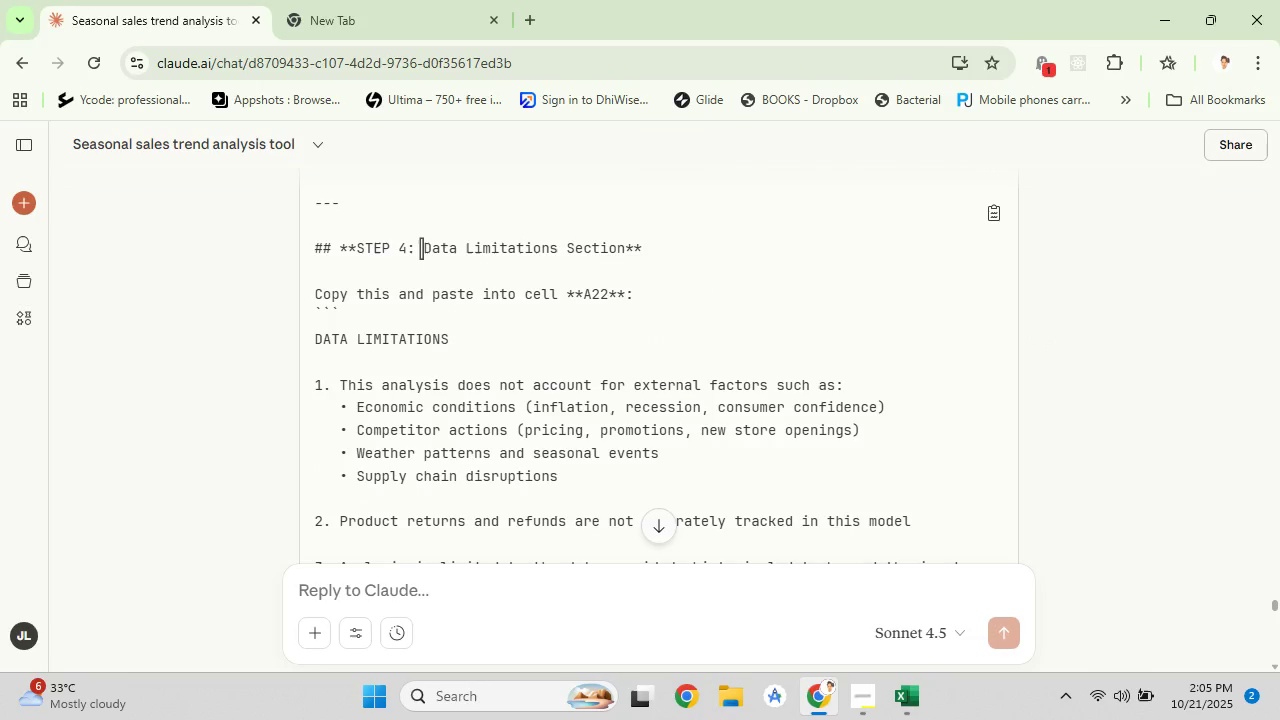 
left_click_drag(start_coordinate=[421, 248], to_coordinate=[622, 248])
 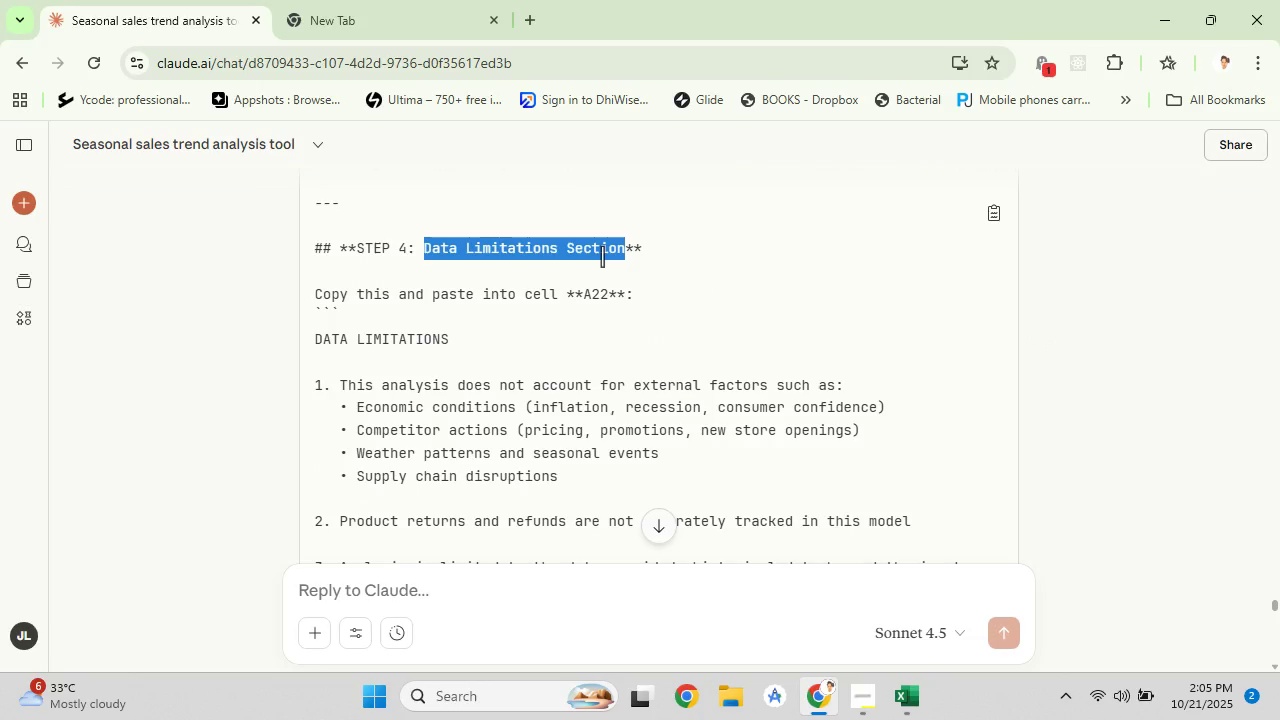 
right_click([602, 256])
 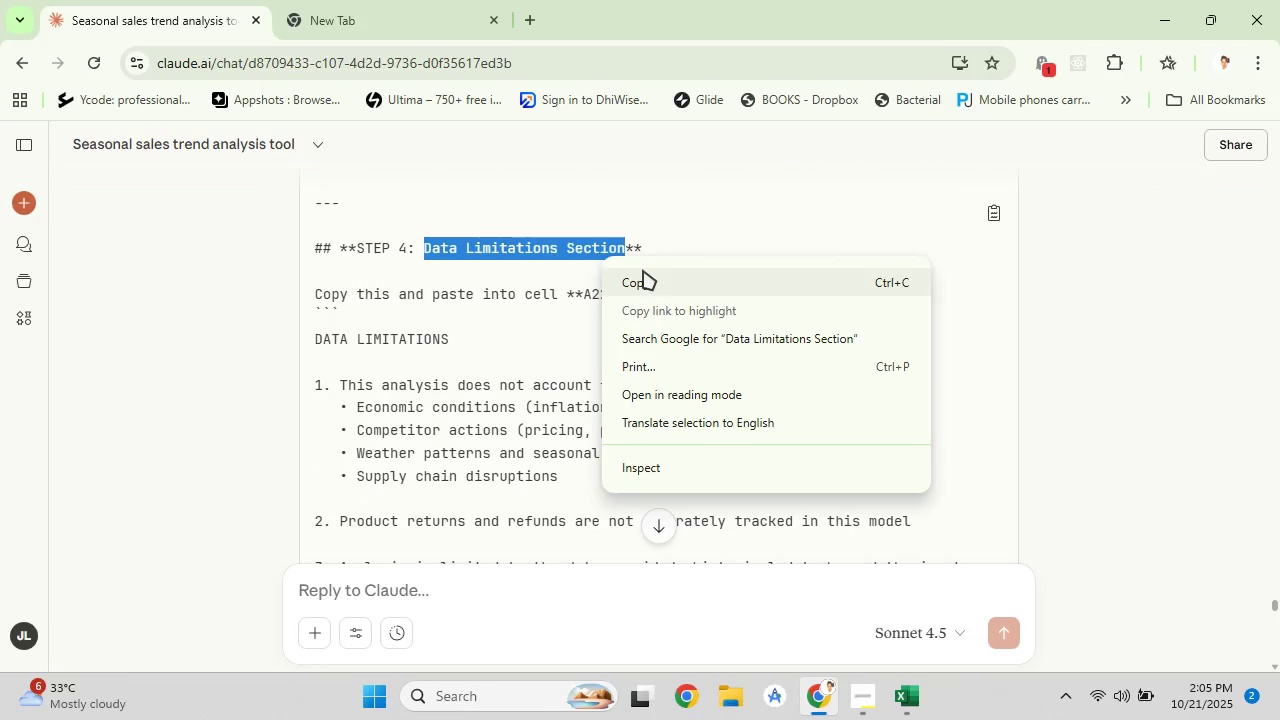 
left_click([643, 270])
 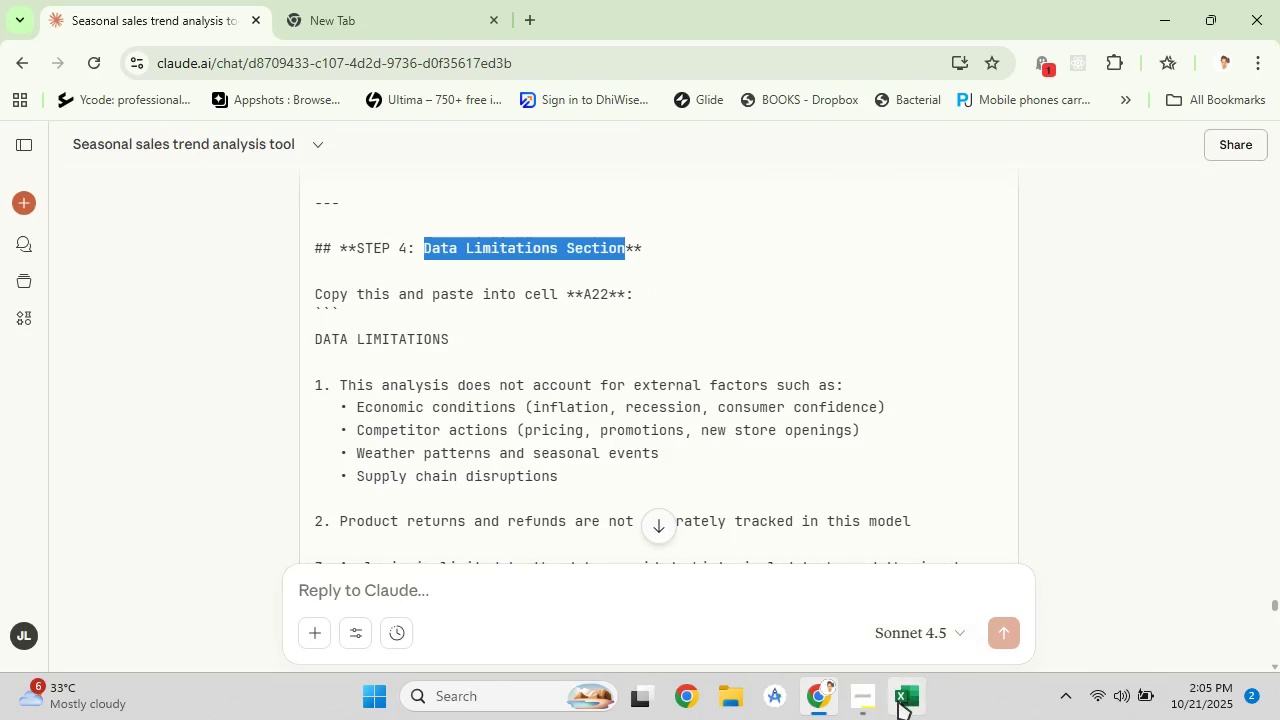 
left_click([898, 701])
 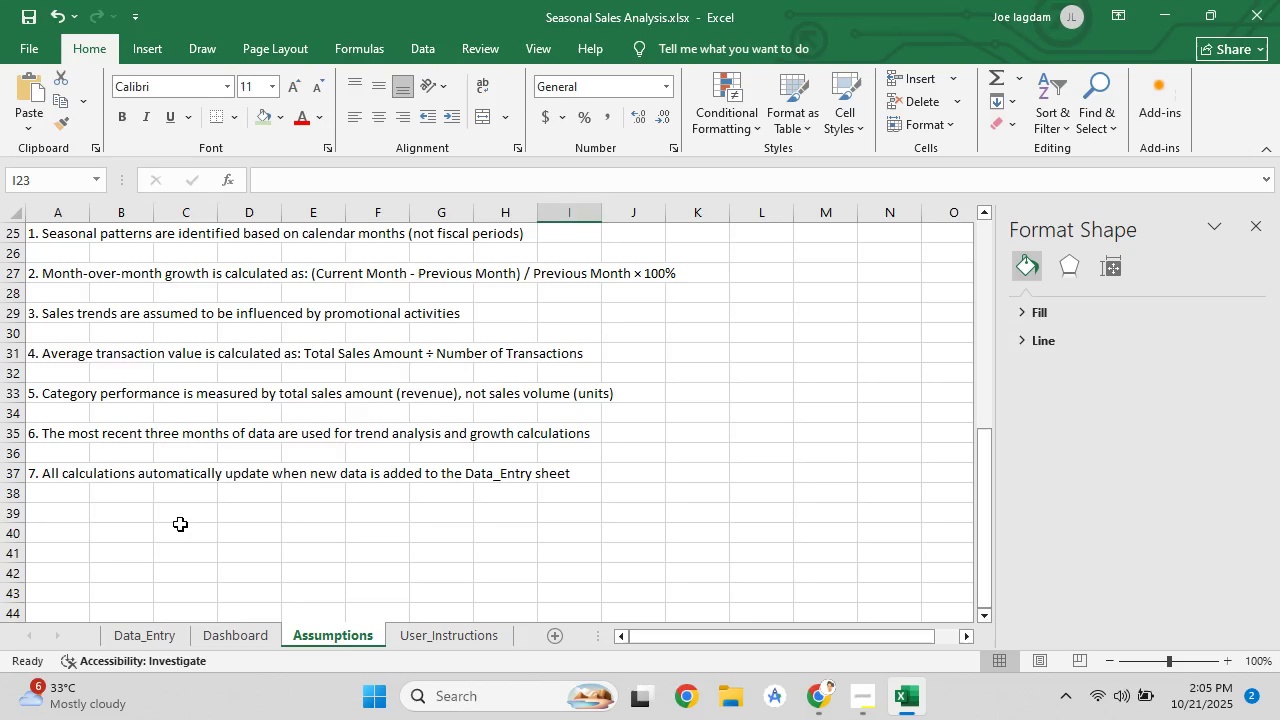 
left_click([180, 524])
 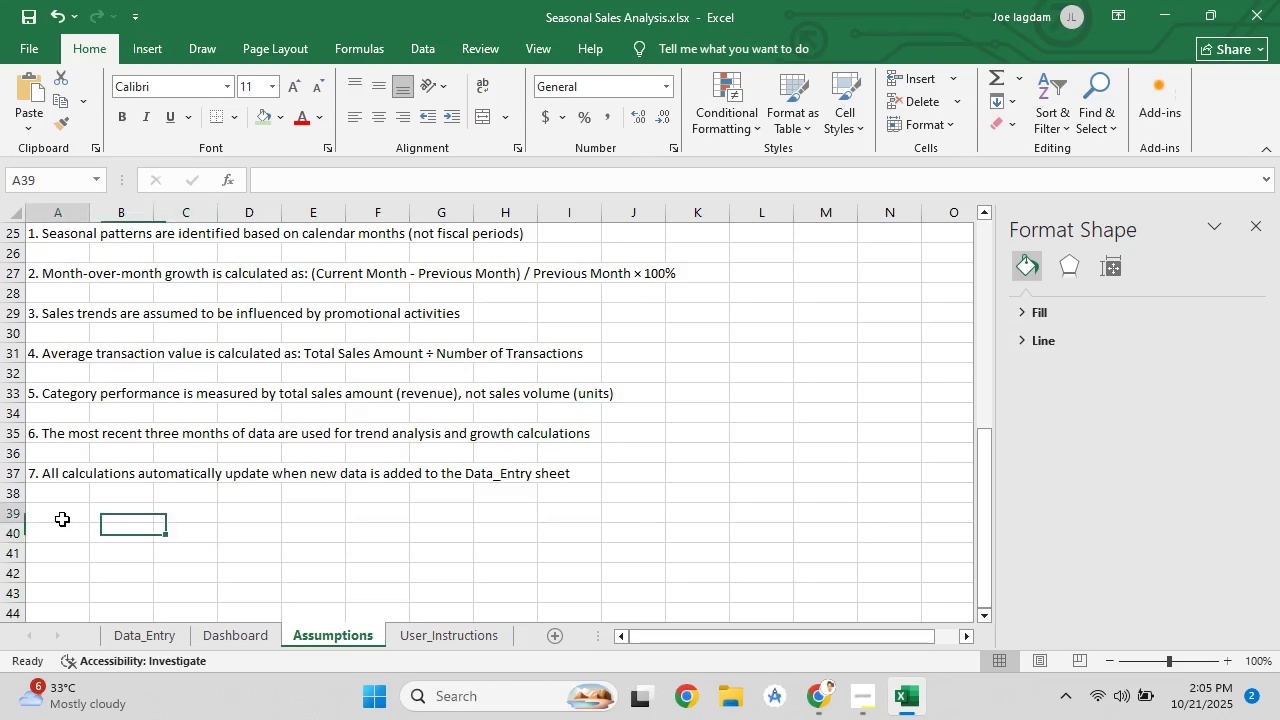 
left_click([62, 519])
 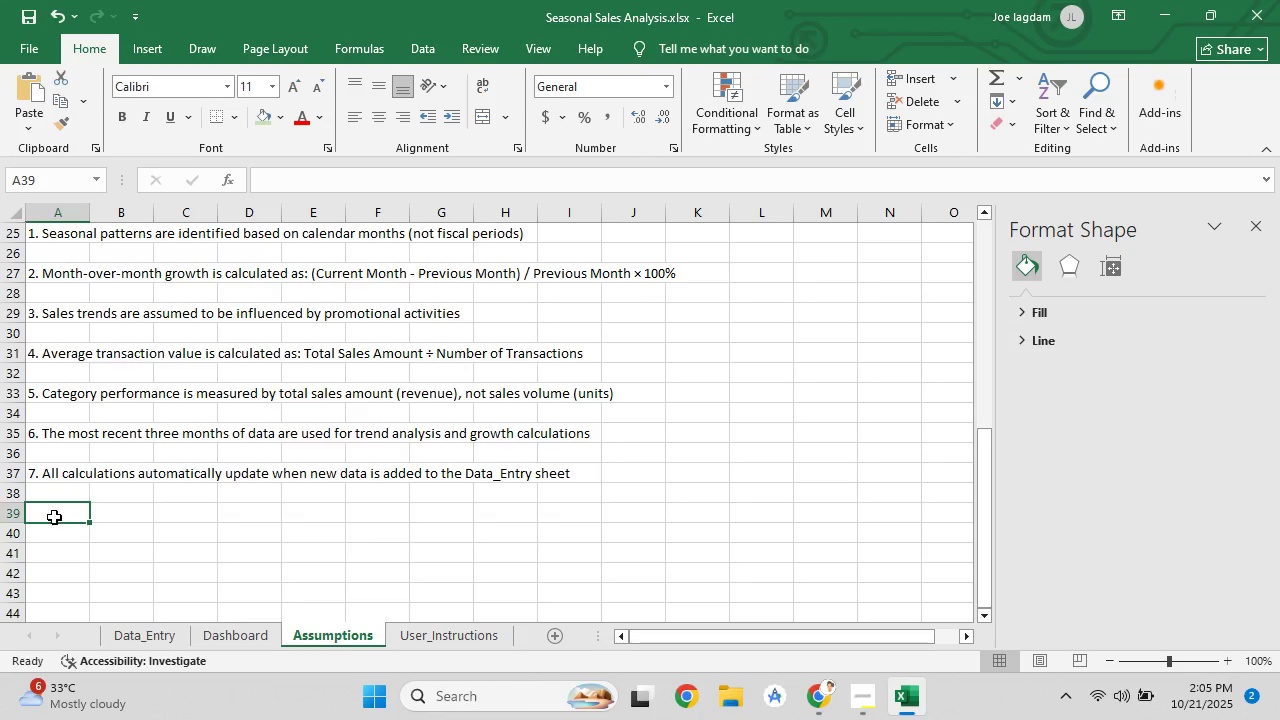 
left_click_drag(start_coordinate=[53, 513], to_coordinate=[703, 506])
 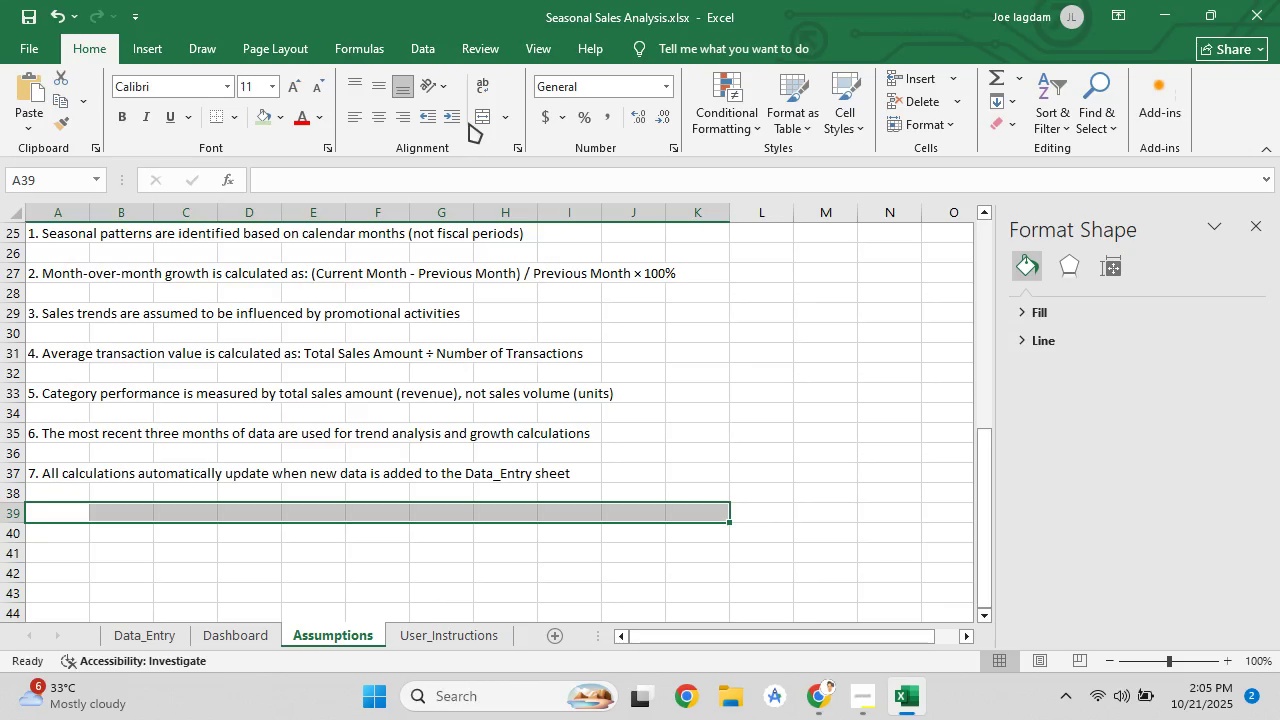 
left_click([480, 117])
 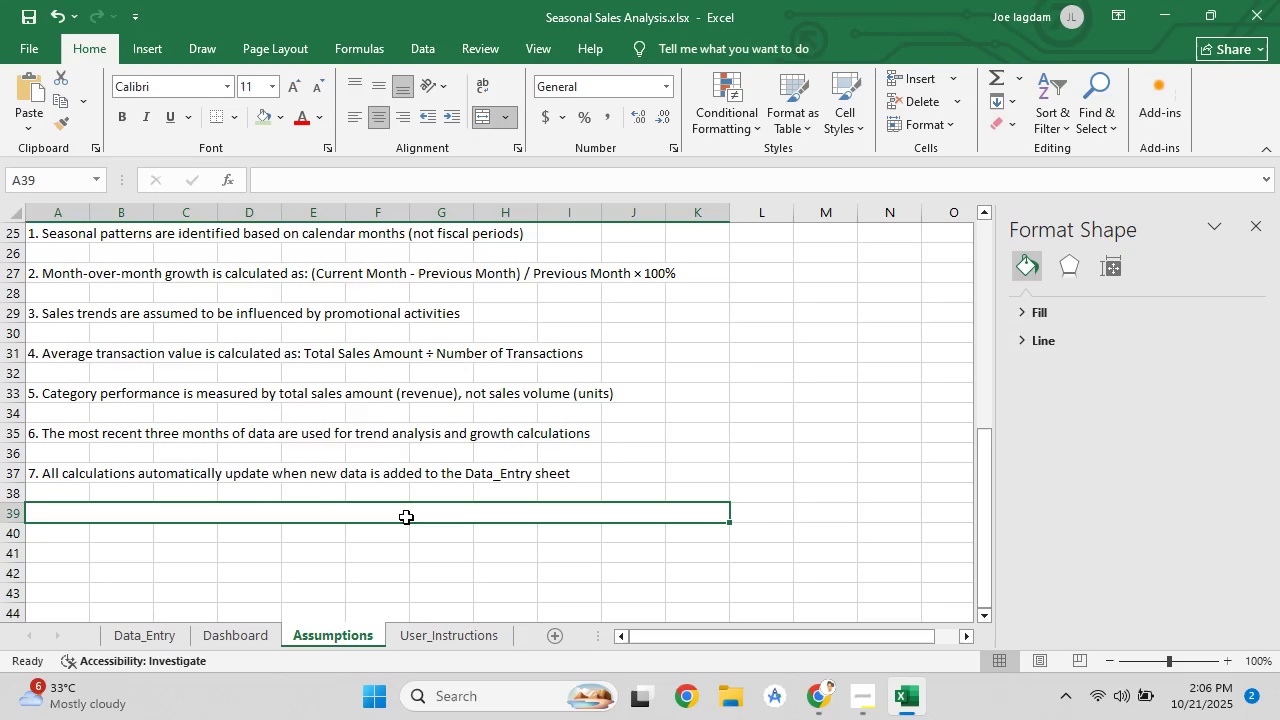 
left_click([406, 517])
 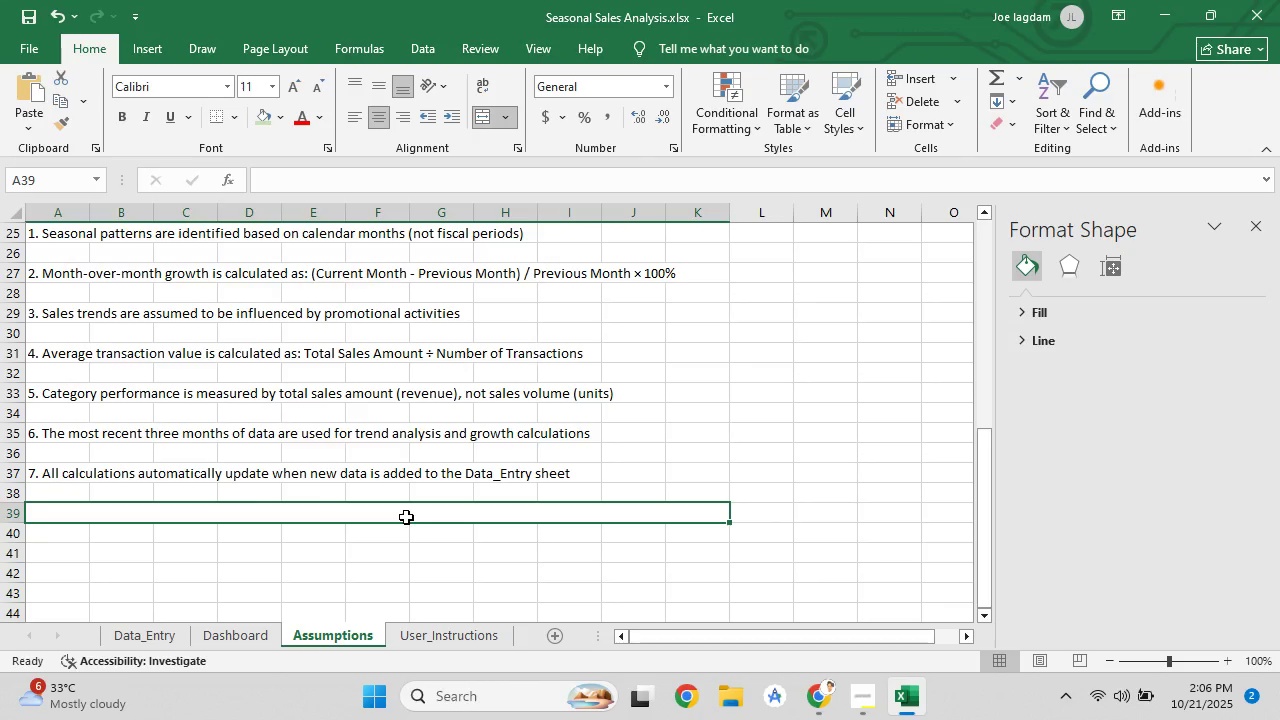 
right_click([406, 517])
 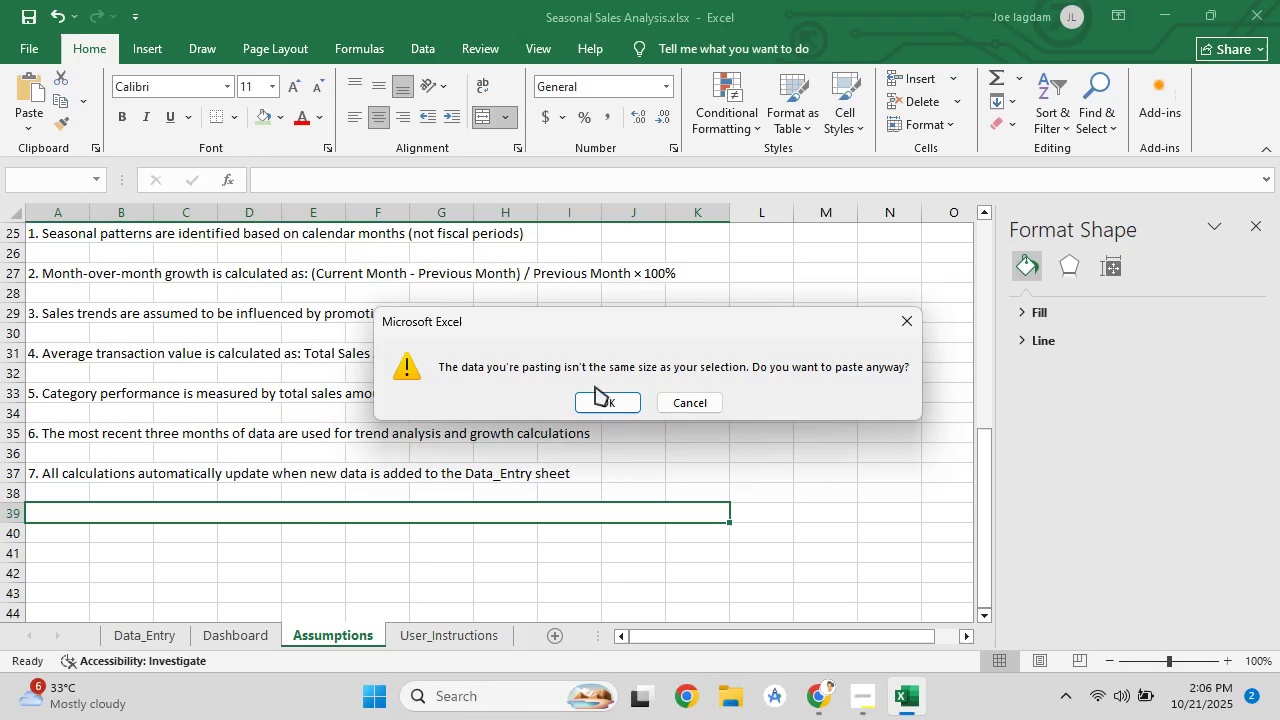 
wait(5.94)
 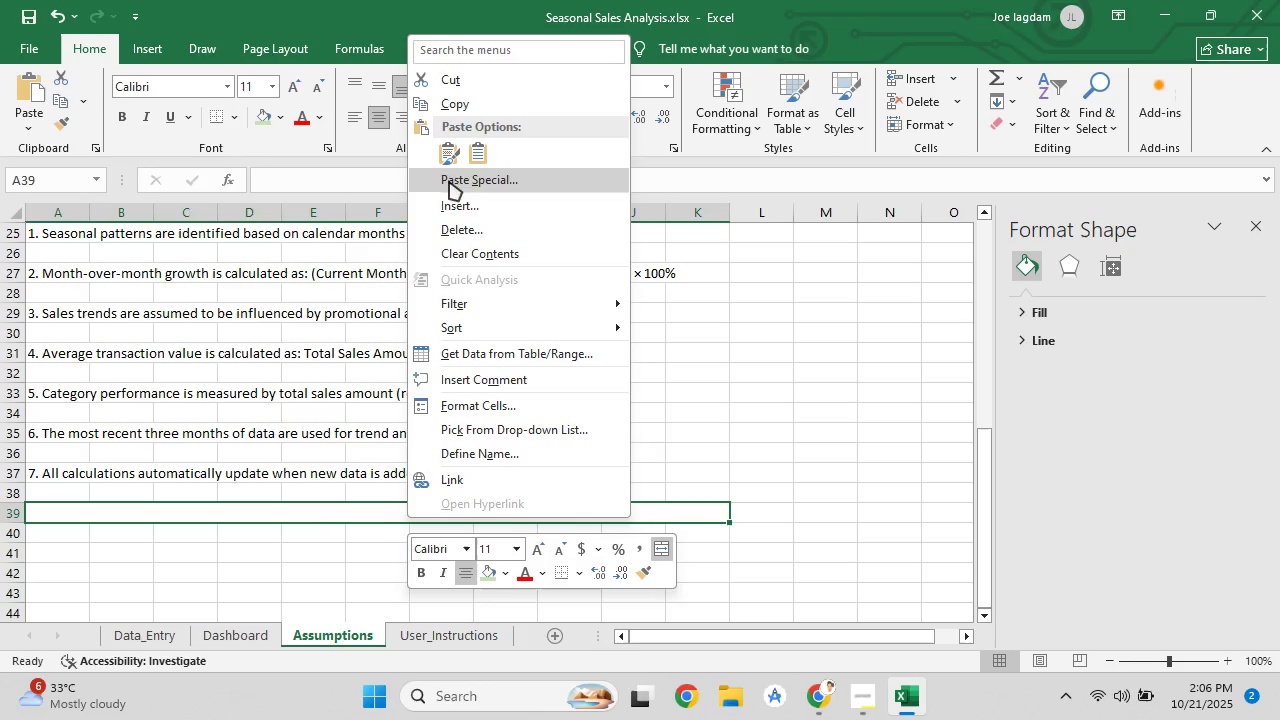 
left_click([370, 191])
 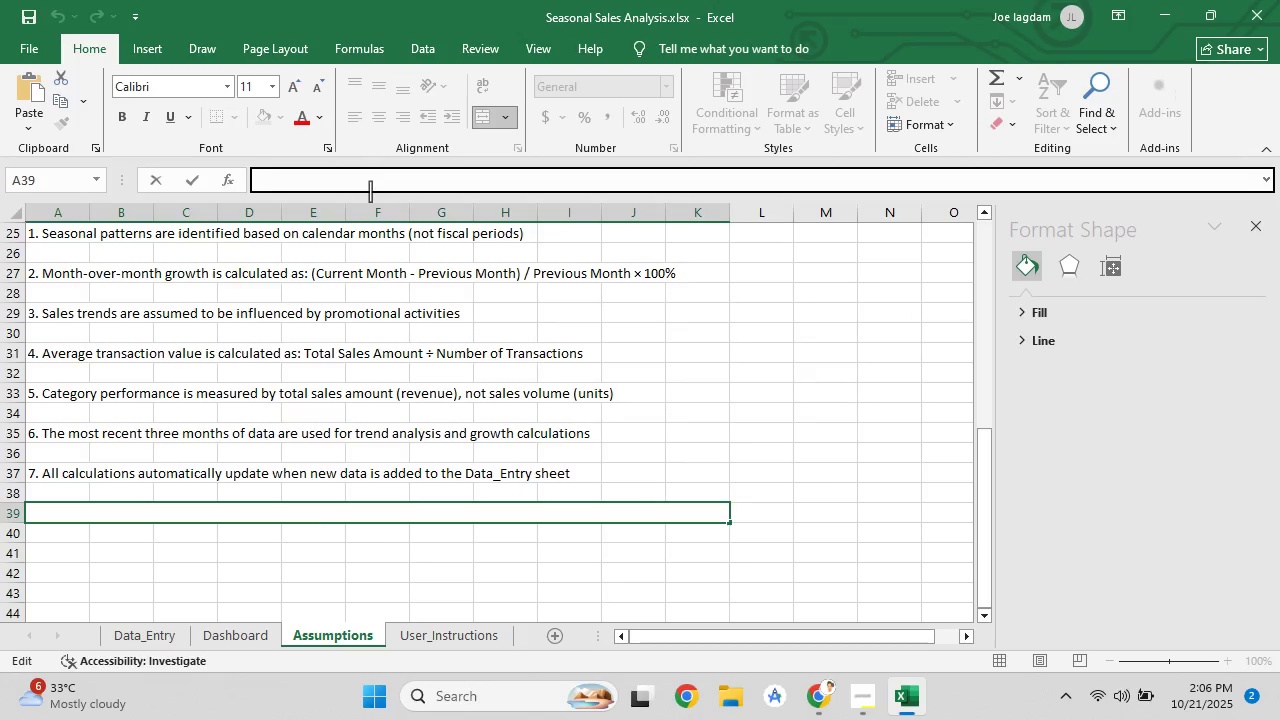 
key(Control+V)
 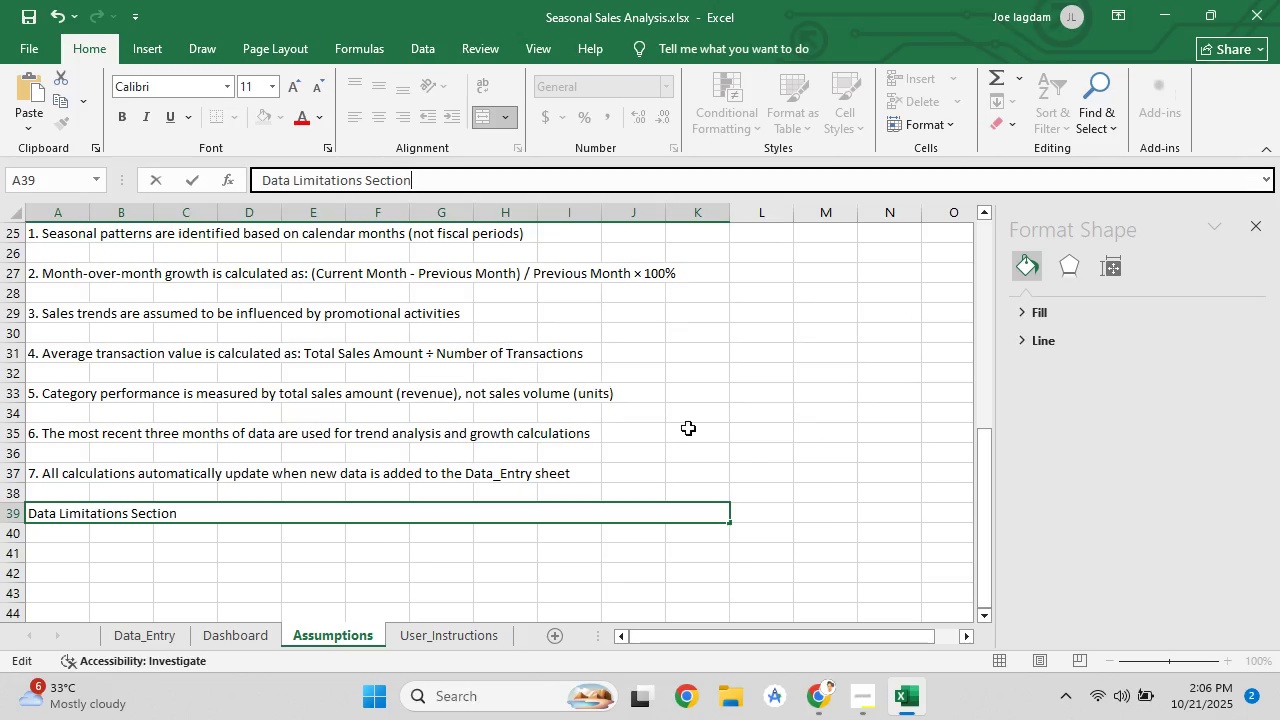 
left_click_drag(start_coordinate=[749, 469], to_coordinate=[743, 461])
 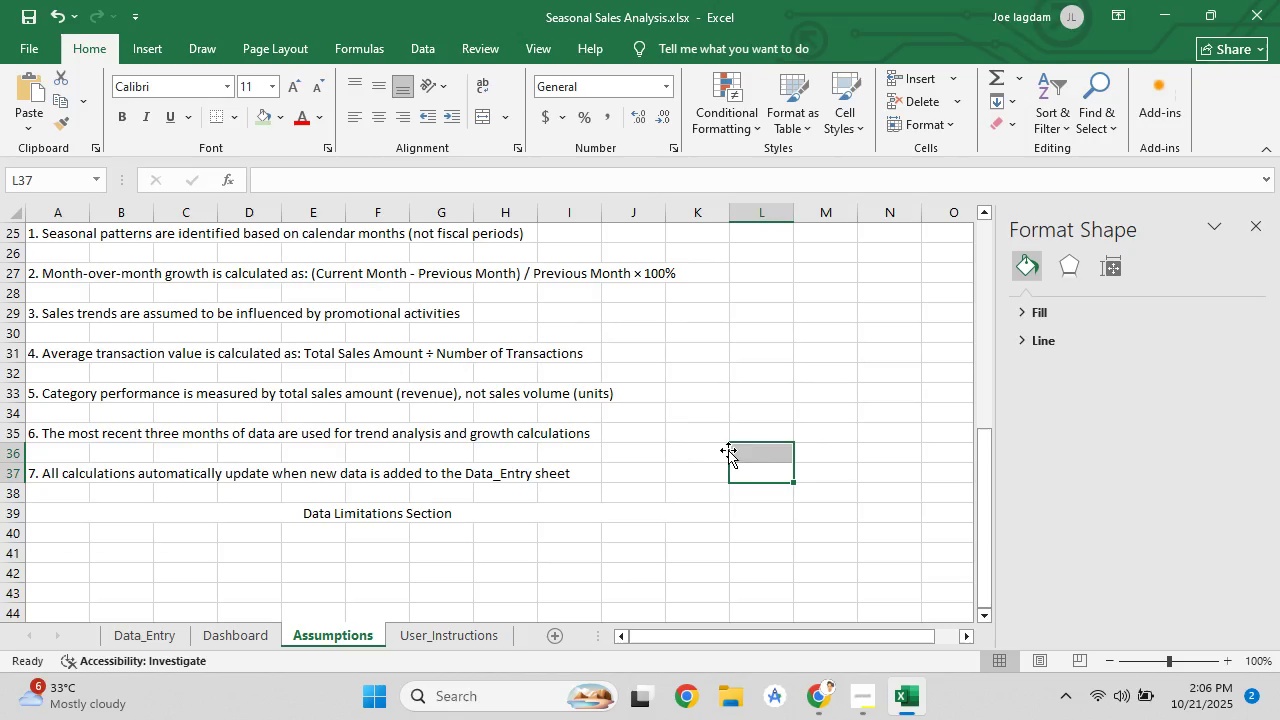 
scroll: coordinate [722, 445], scroll_direction: none, amount: 0.0
 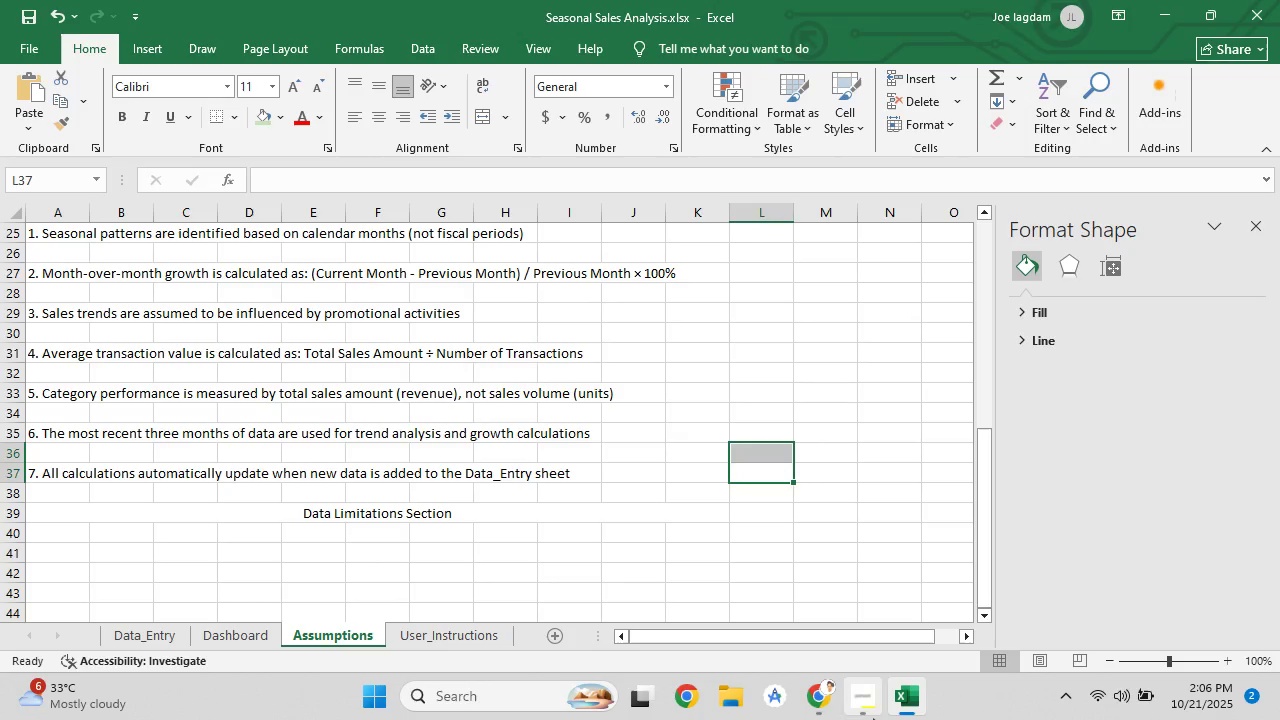 
left_click([825, 698])
 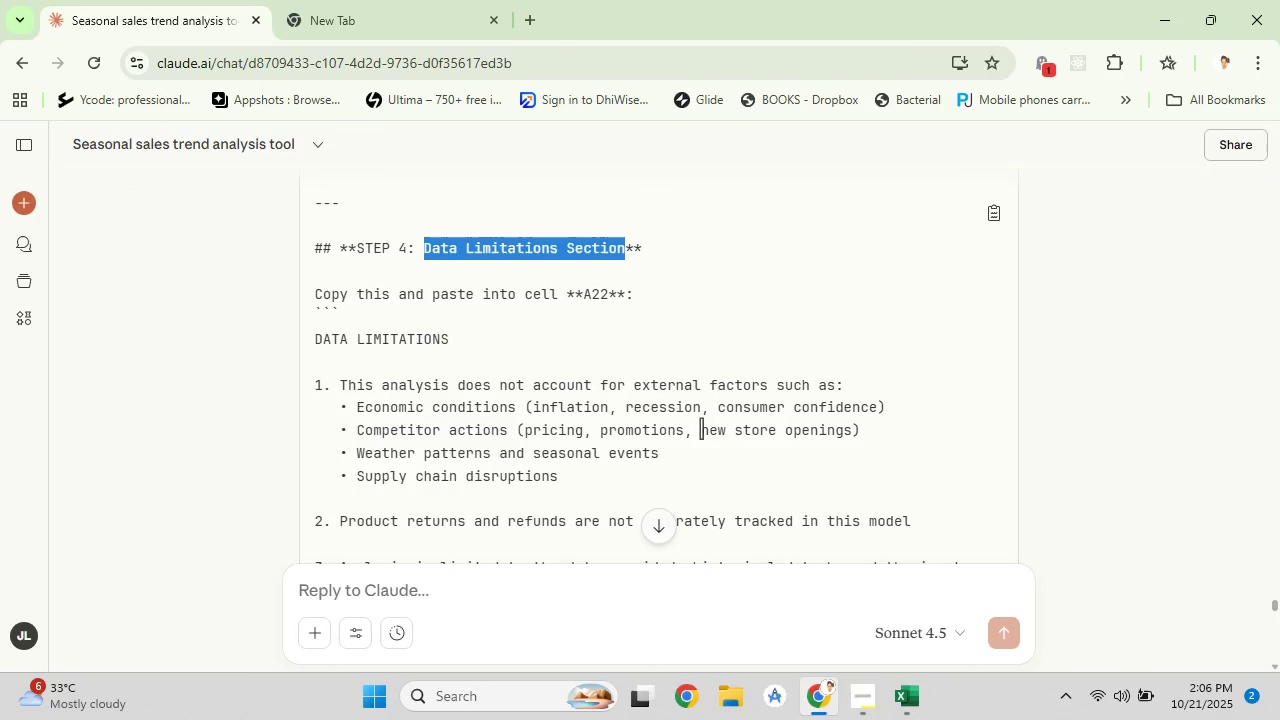 
scroll: coordinate [695, 422], scroll_direction: none, amount: 0.0
 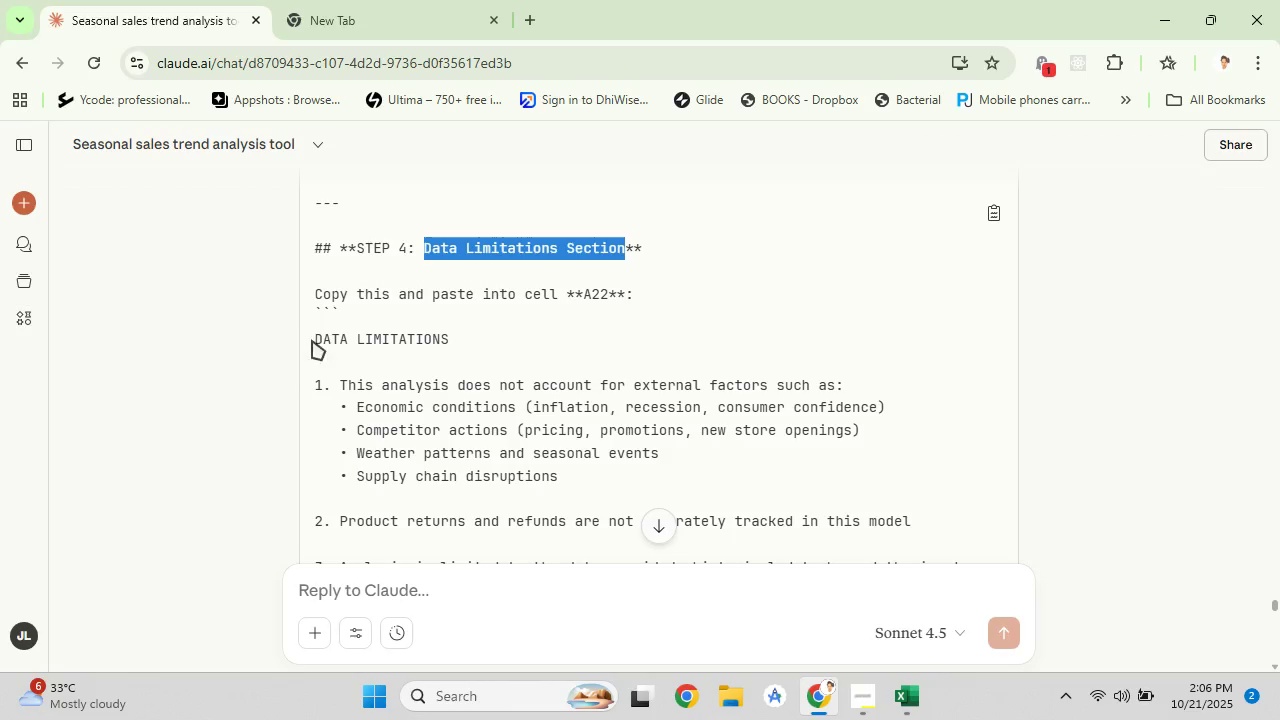 
left_click_drag(start_coordinate=[313, 333], to_coordinate=[1010, 496])
 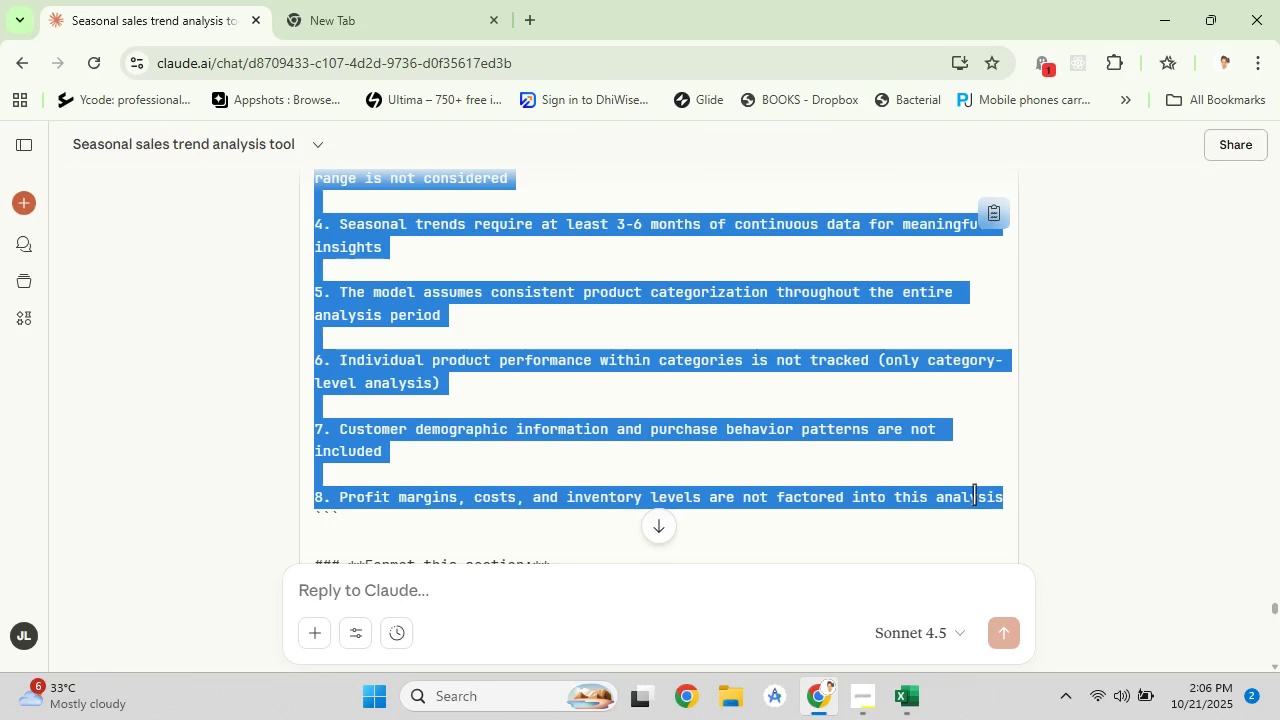 
right_click([974, 494])
 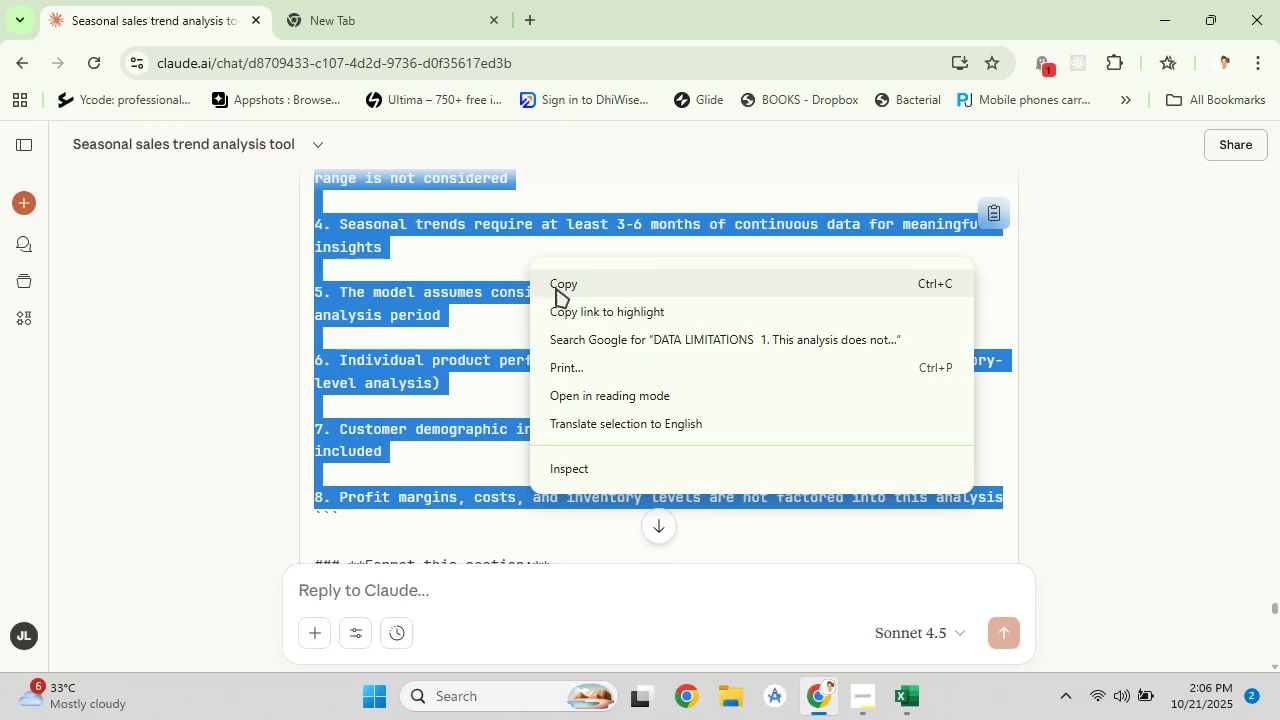 
left_click([561, 286])
 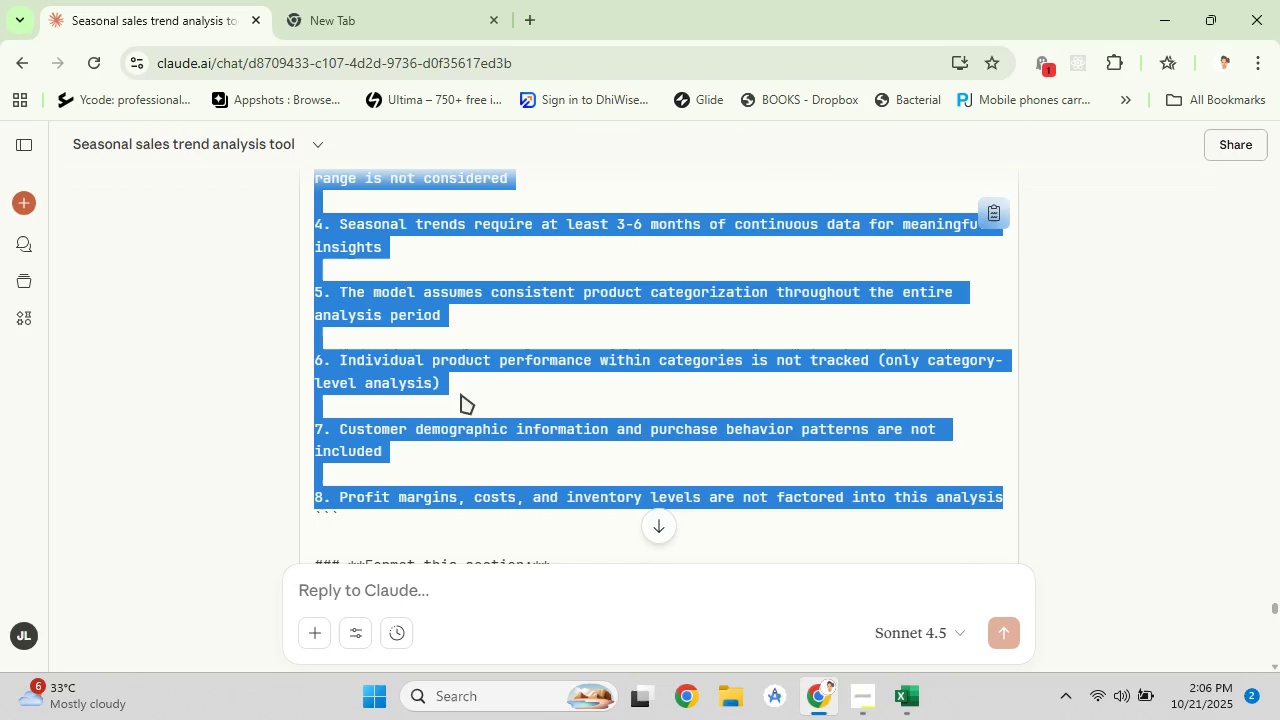 
scroll: coordinate [447, 423], scroll_direction: down, amount: 5.0
 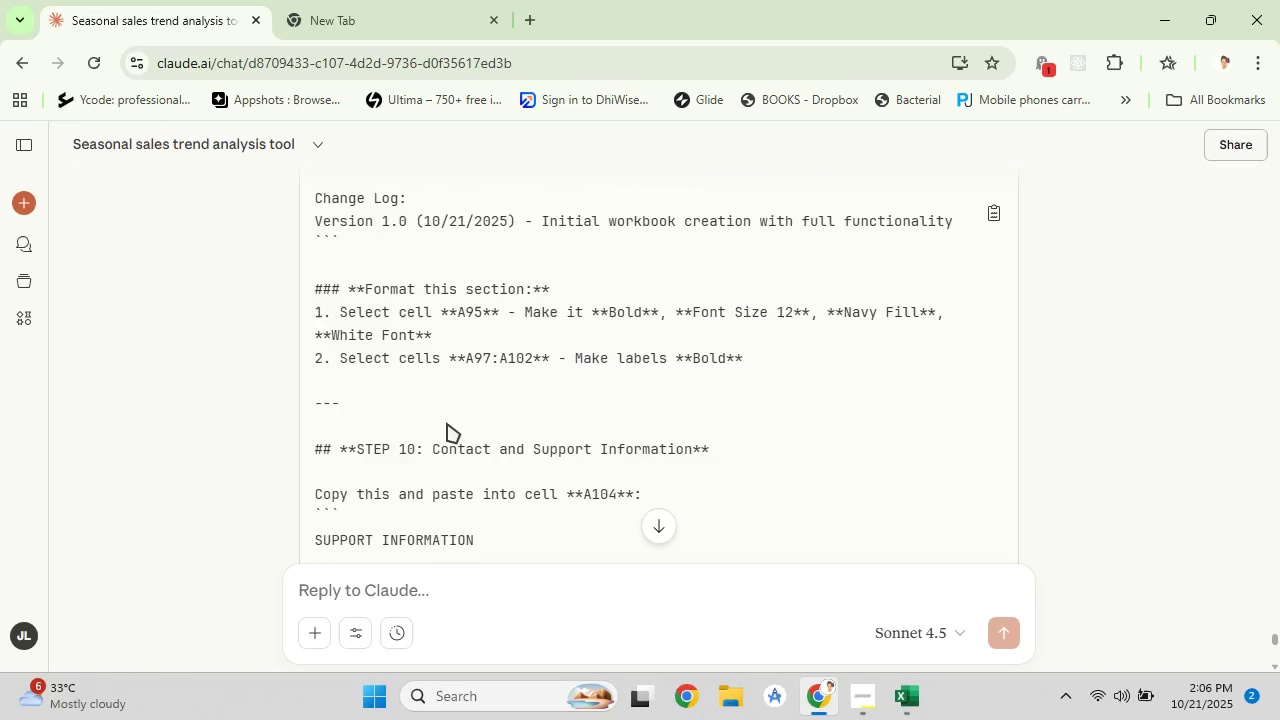 
scroll: coordinate [447, 423], scroll_direction: up, amount: 2.0
 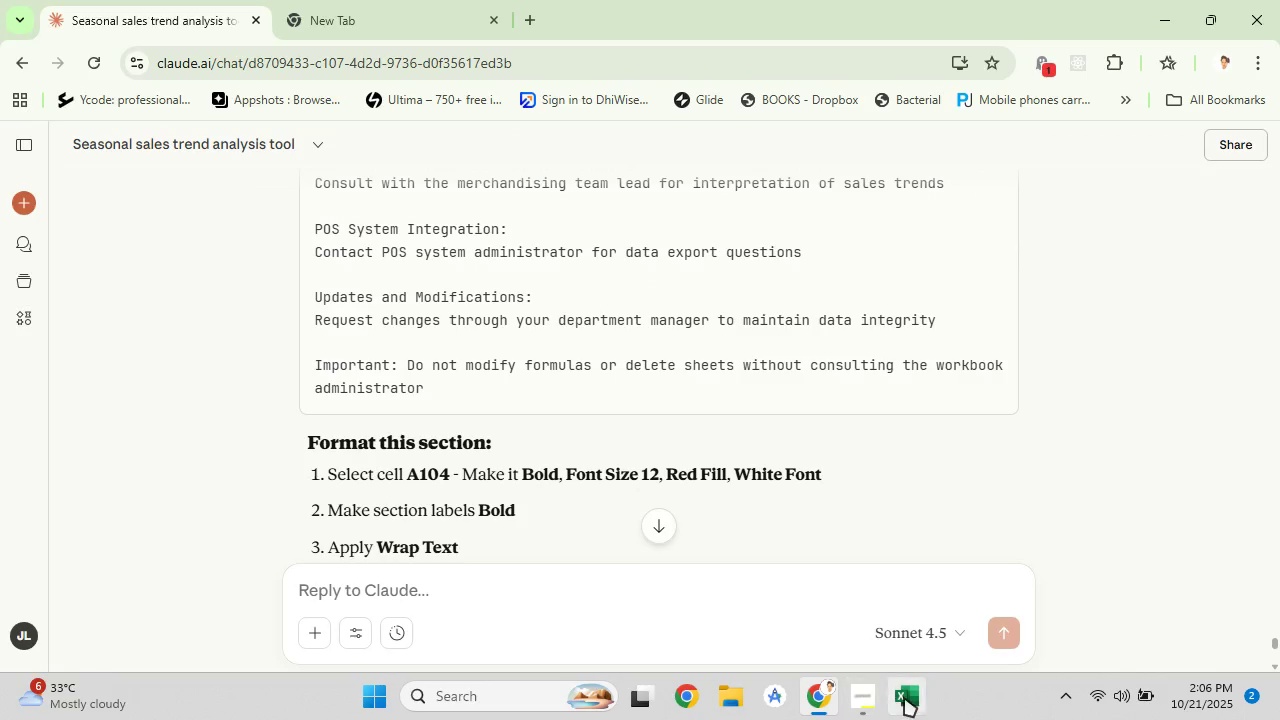 
left_click([904, 697])
 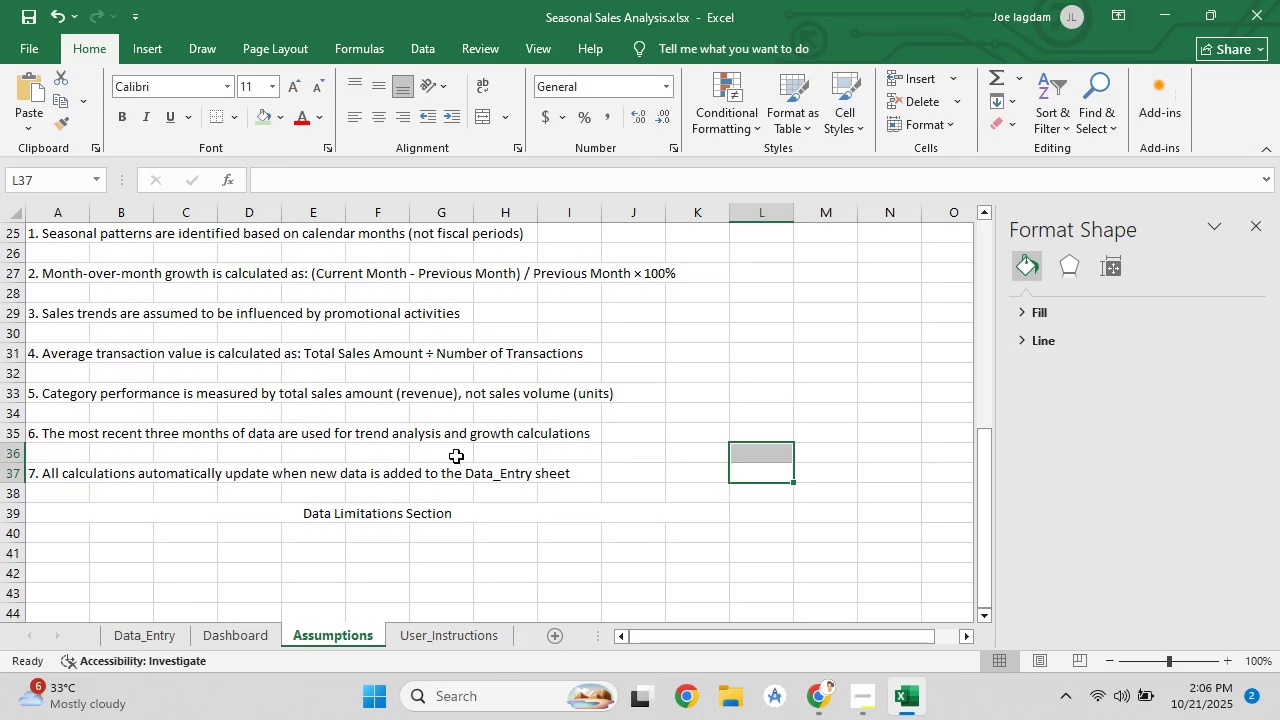 
scroll: coordinate [456, 456], scroll_direction: down, amount: 2.0
 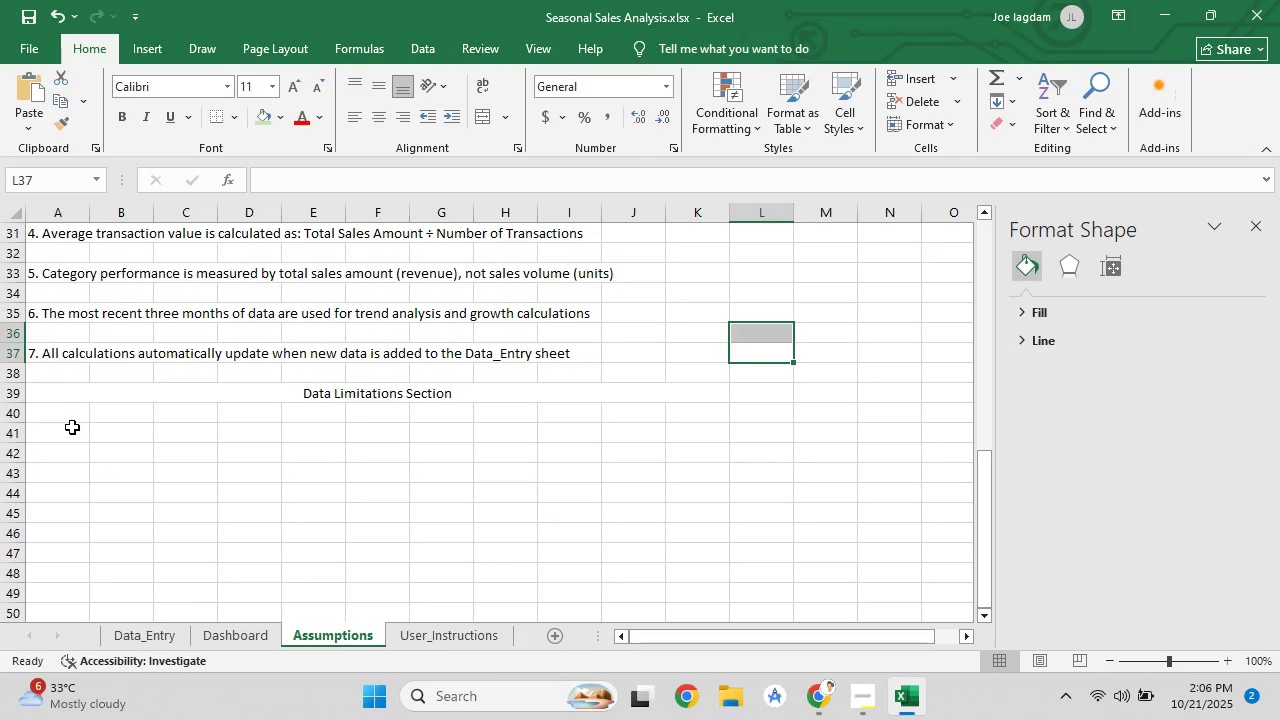 
left_click([71, 428])
 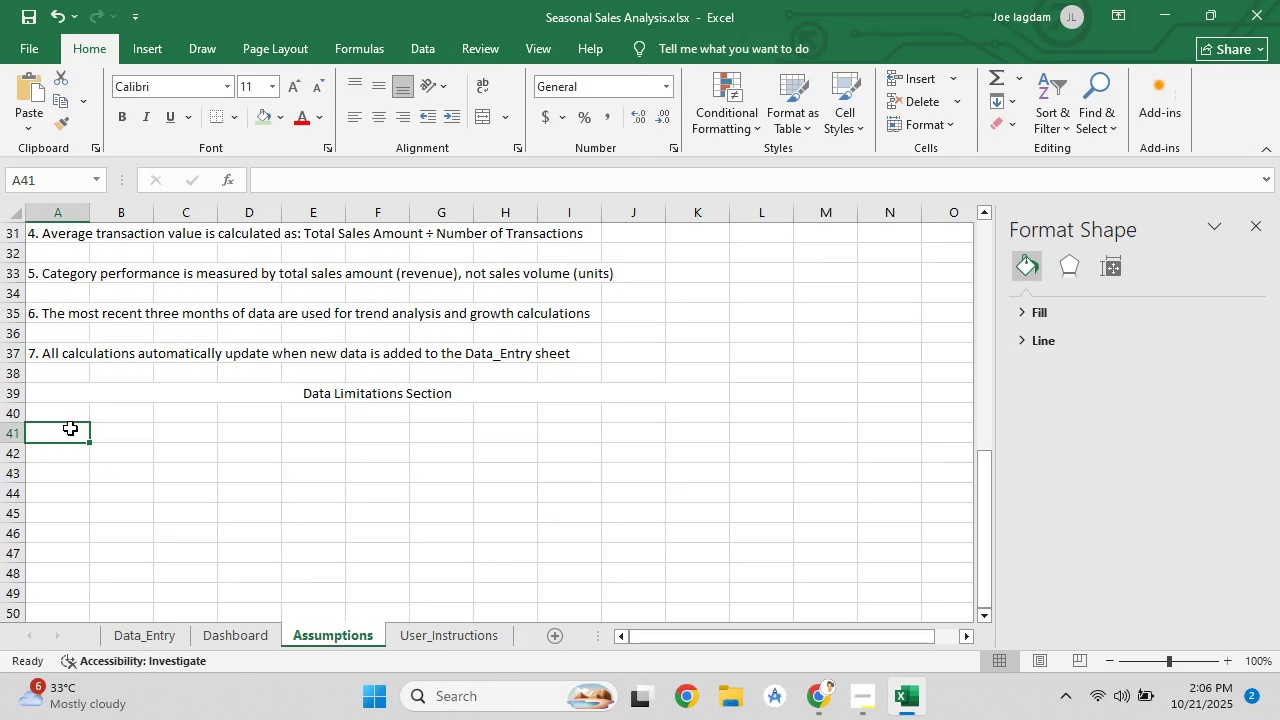 
right_click([70, 428])
 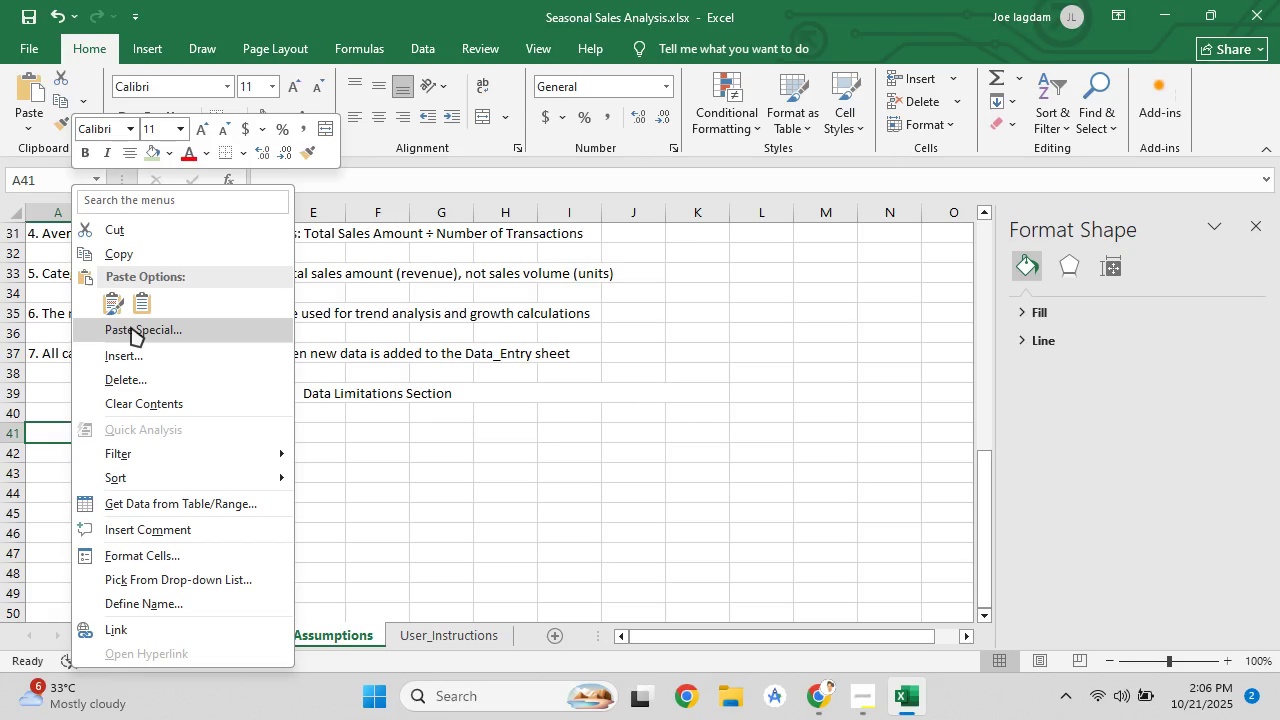 
left_click([131, 327])
 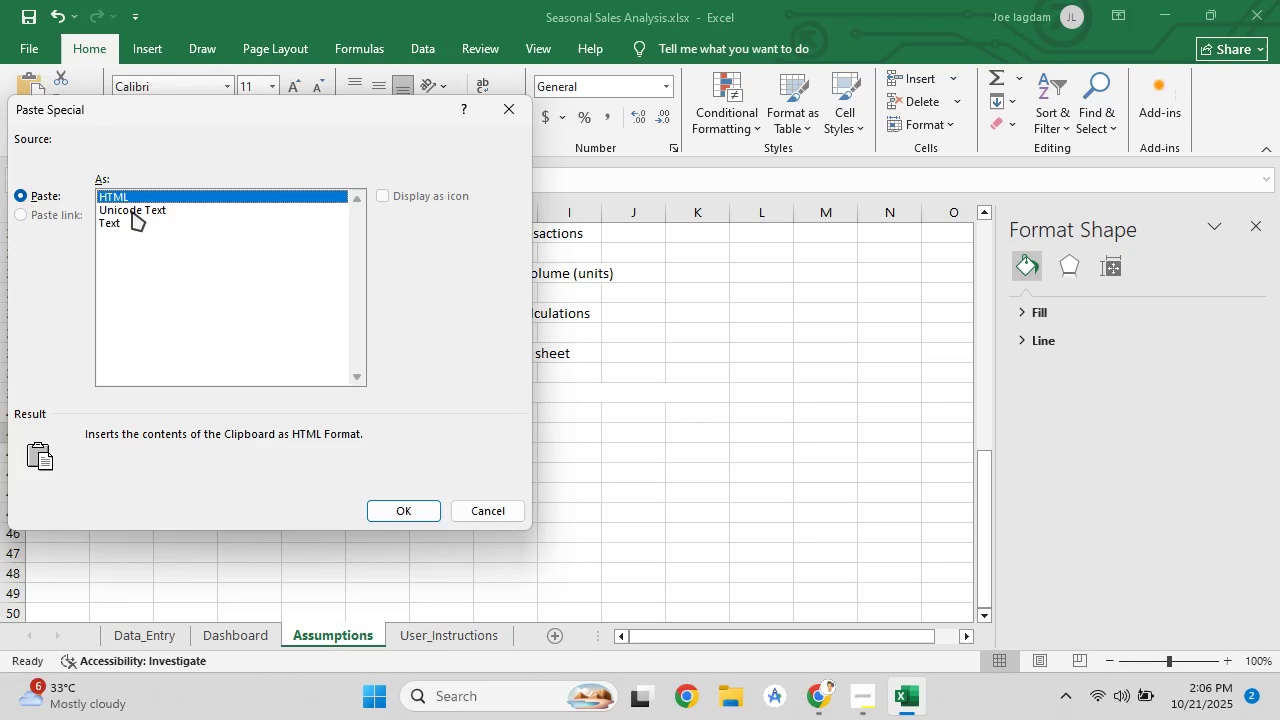 
left_click([132, 209])
 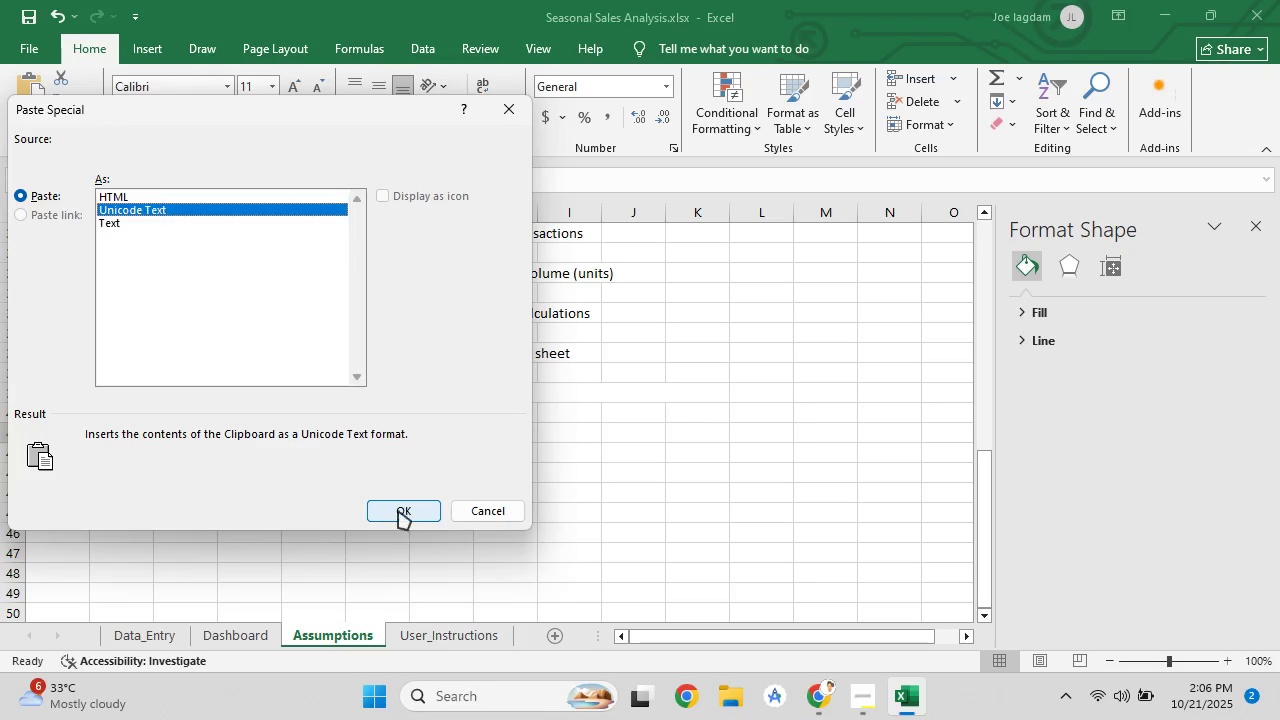 
left_click([398, 508])
 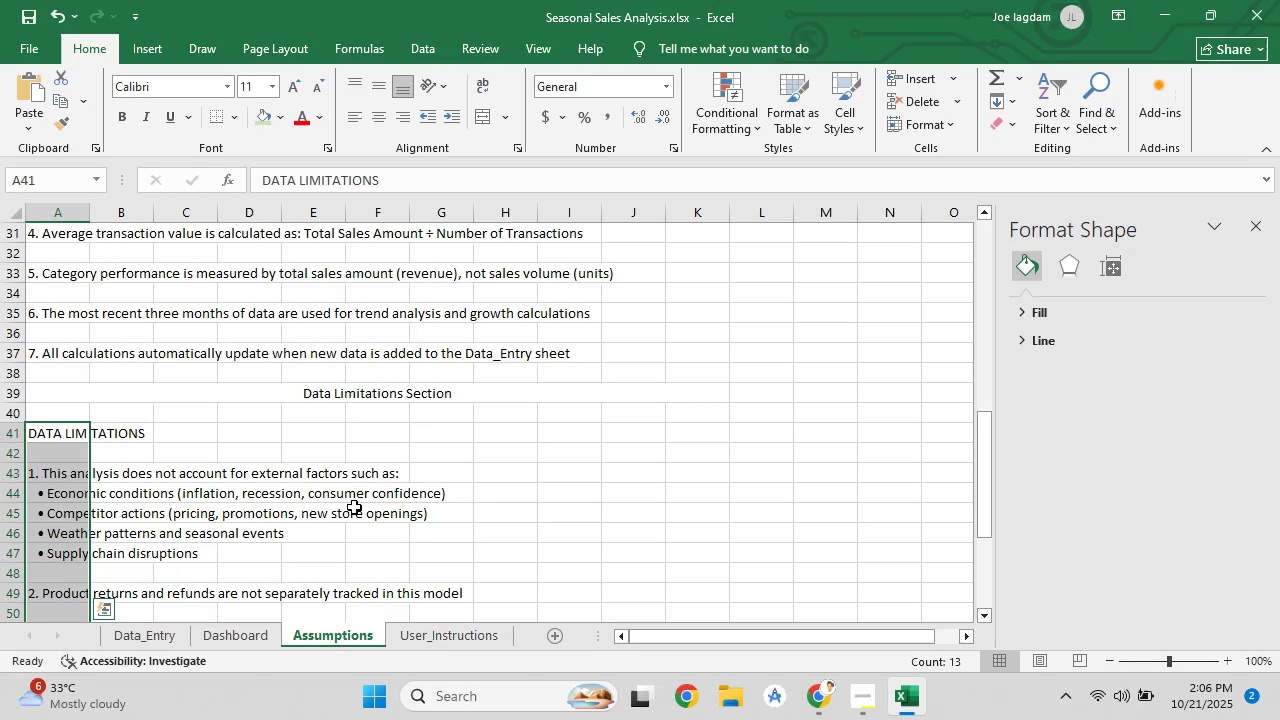 
scroll: coordinate [339, 503], scroll_direction: up, amount: 12.0
 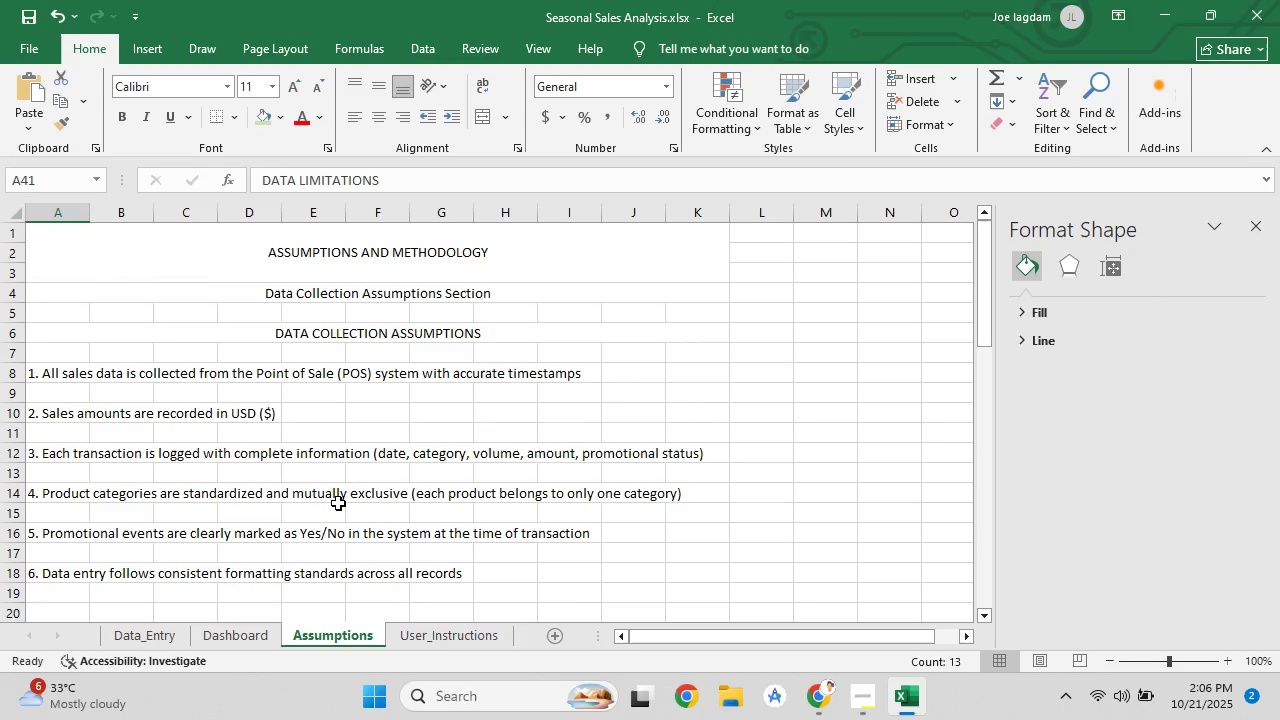 
scroll: coordinate [338, 503], scroll_direction: down, amount: 8.0
 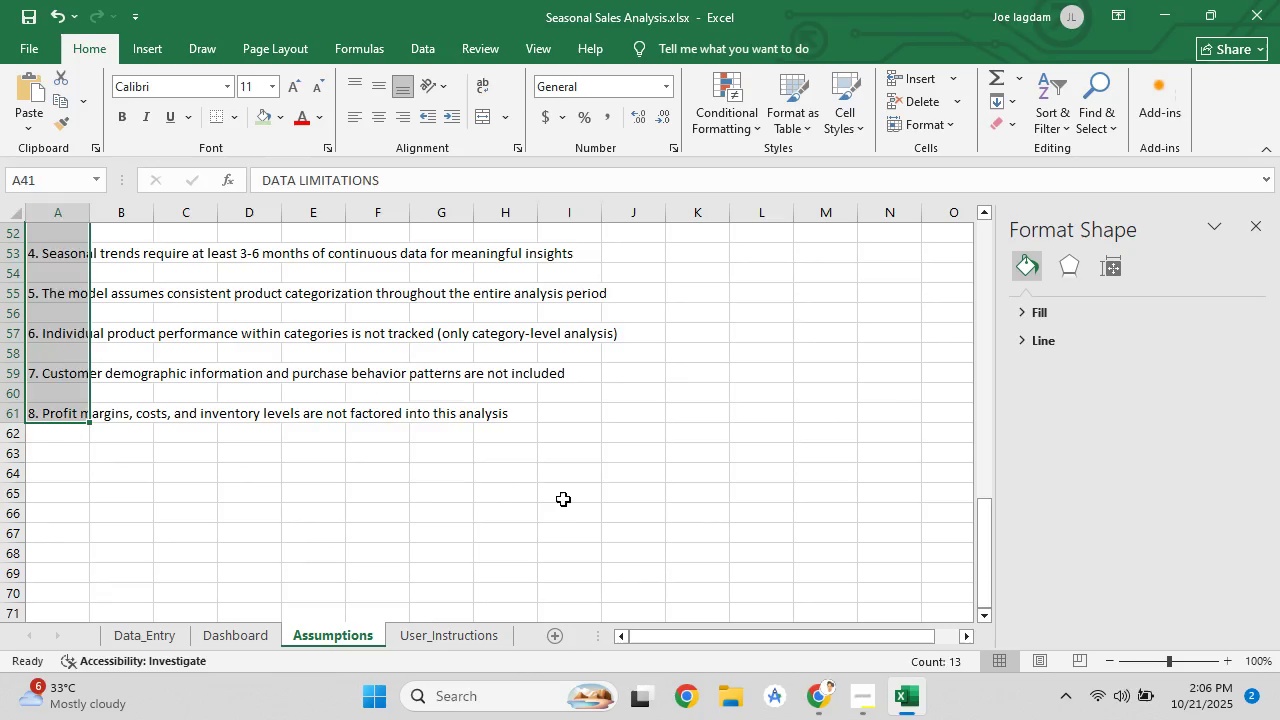 
scroll: coordinate [621, 519], scroll_direction: up, amount: 3.0
 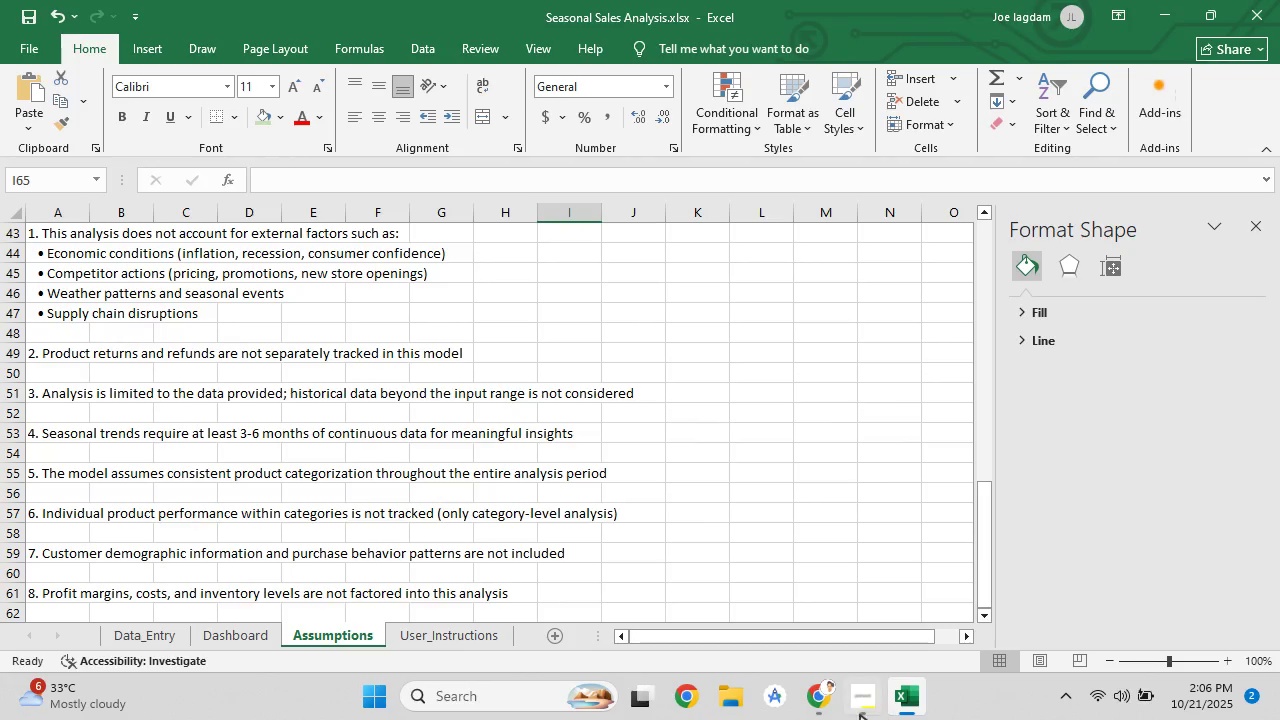 
left_click([823, 706])
 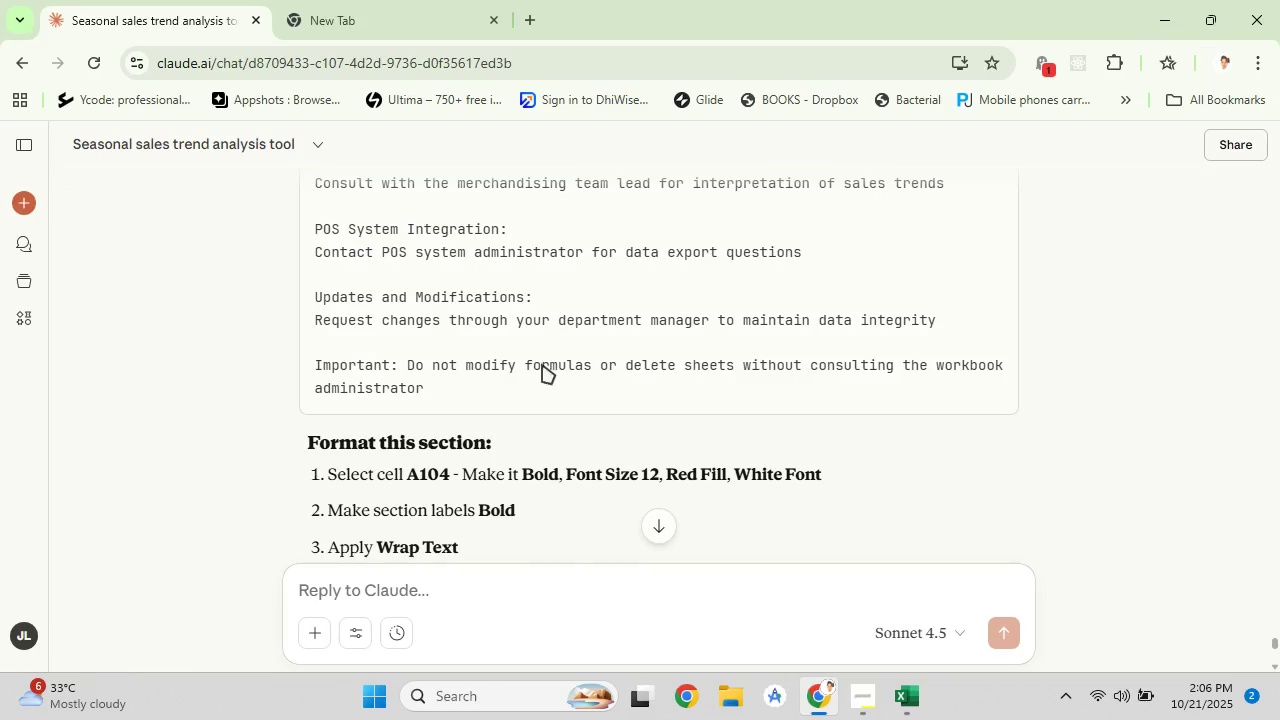 
scroll: coordinate [546, 355], scroll_direction: up, amount: 21.0
 